 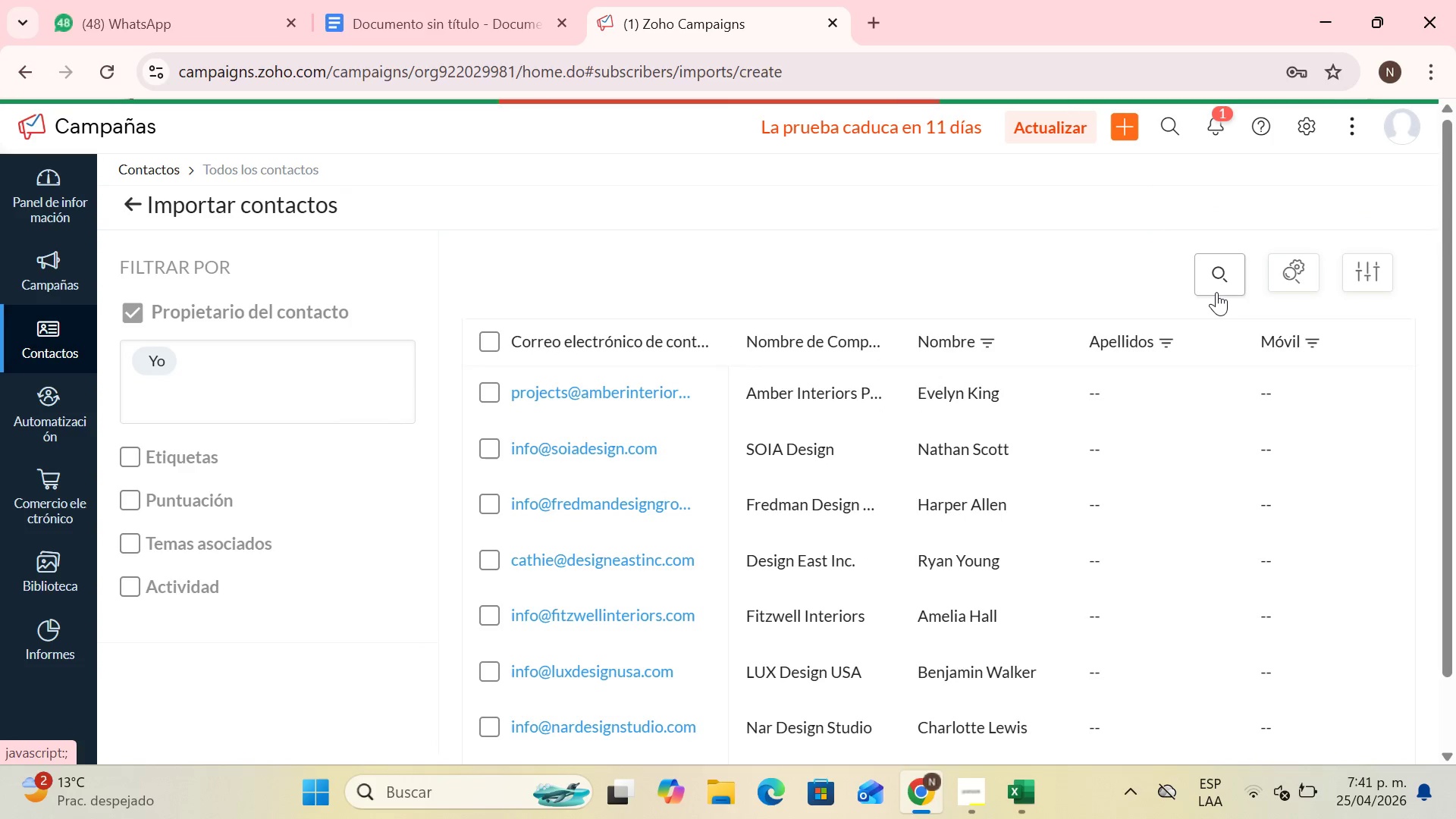 
left_click([554, 327])
 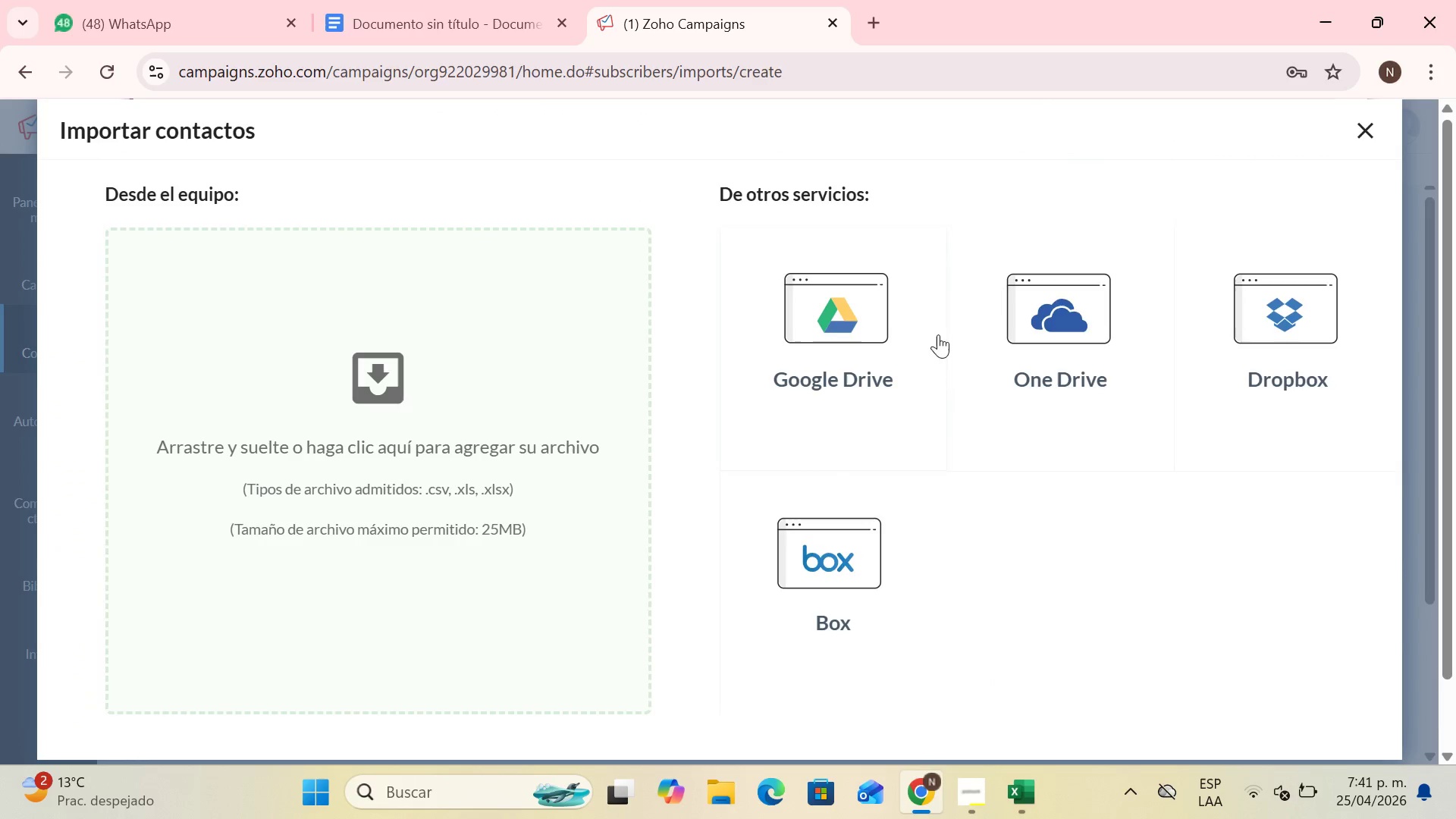 
left_click([500, 442])
 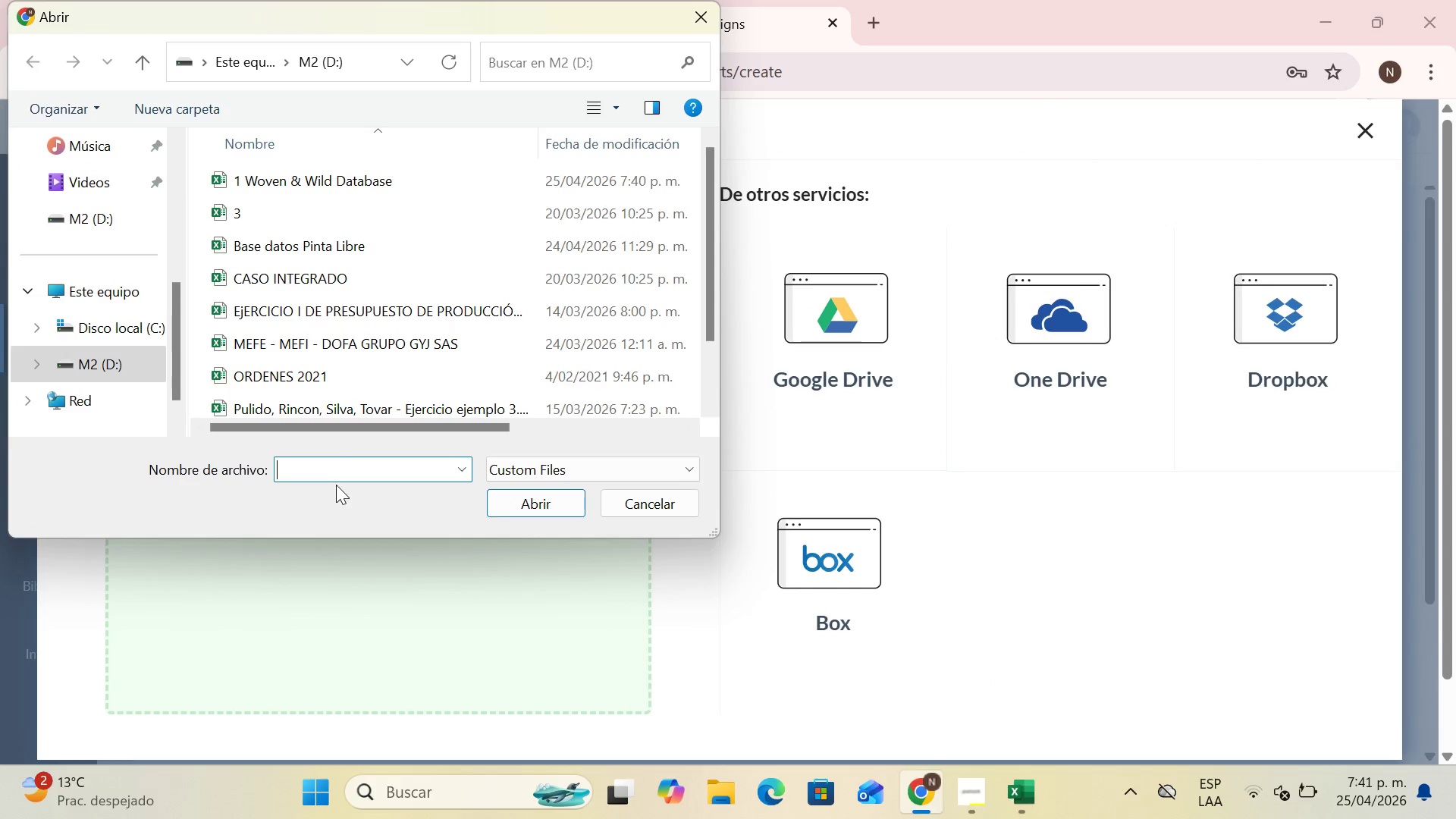 
key(1)
 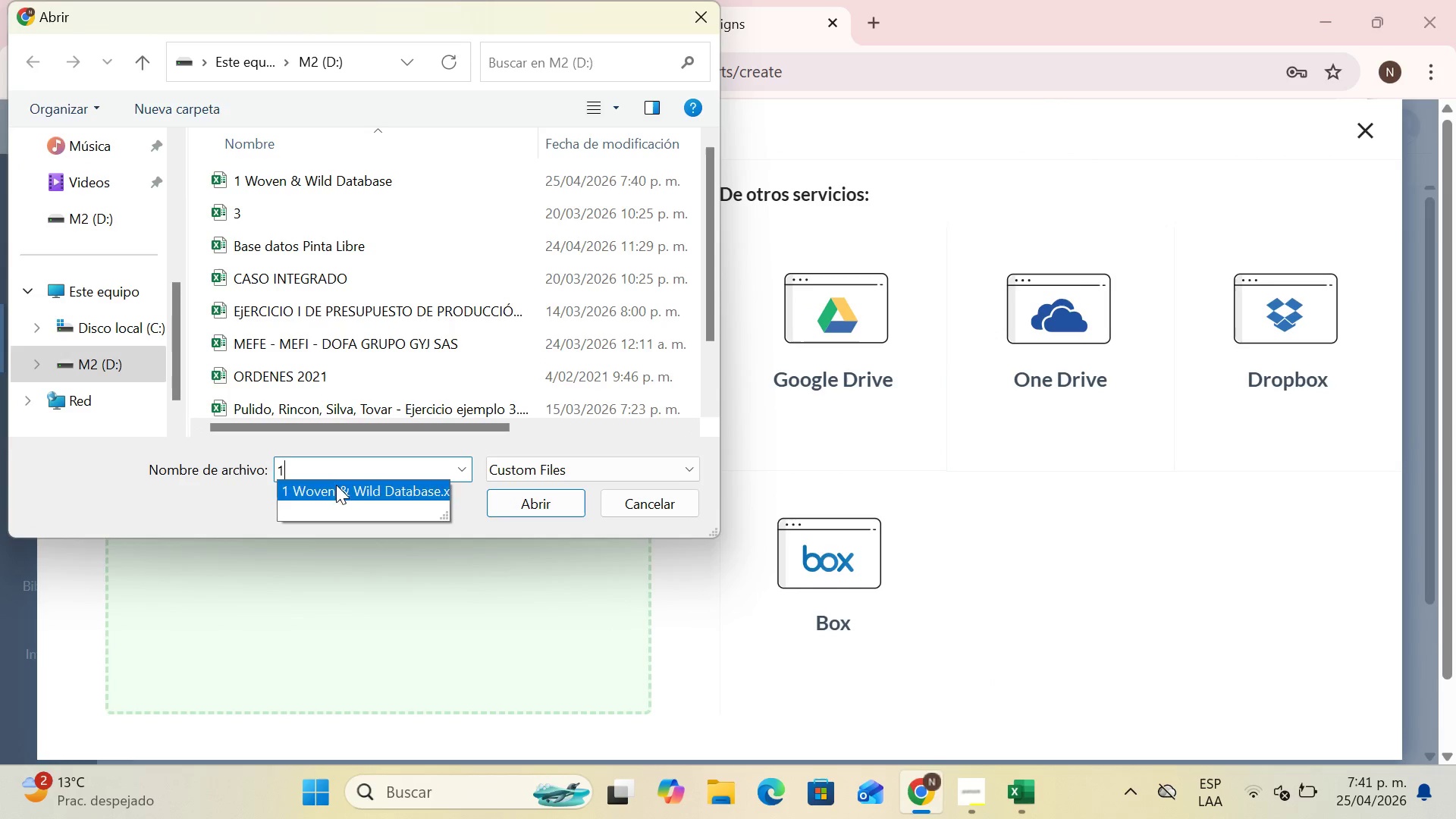 
key(Space)
 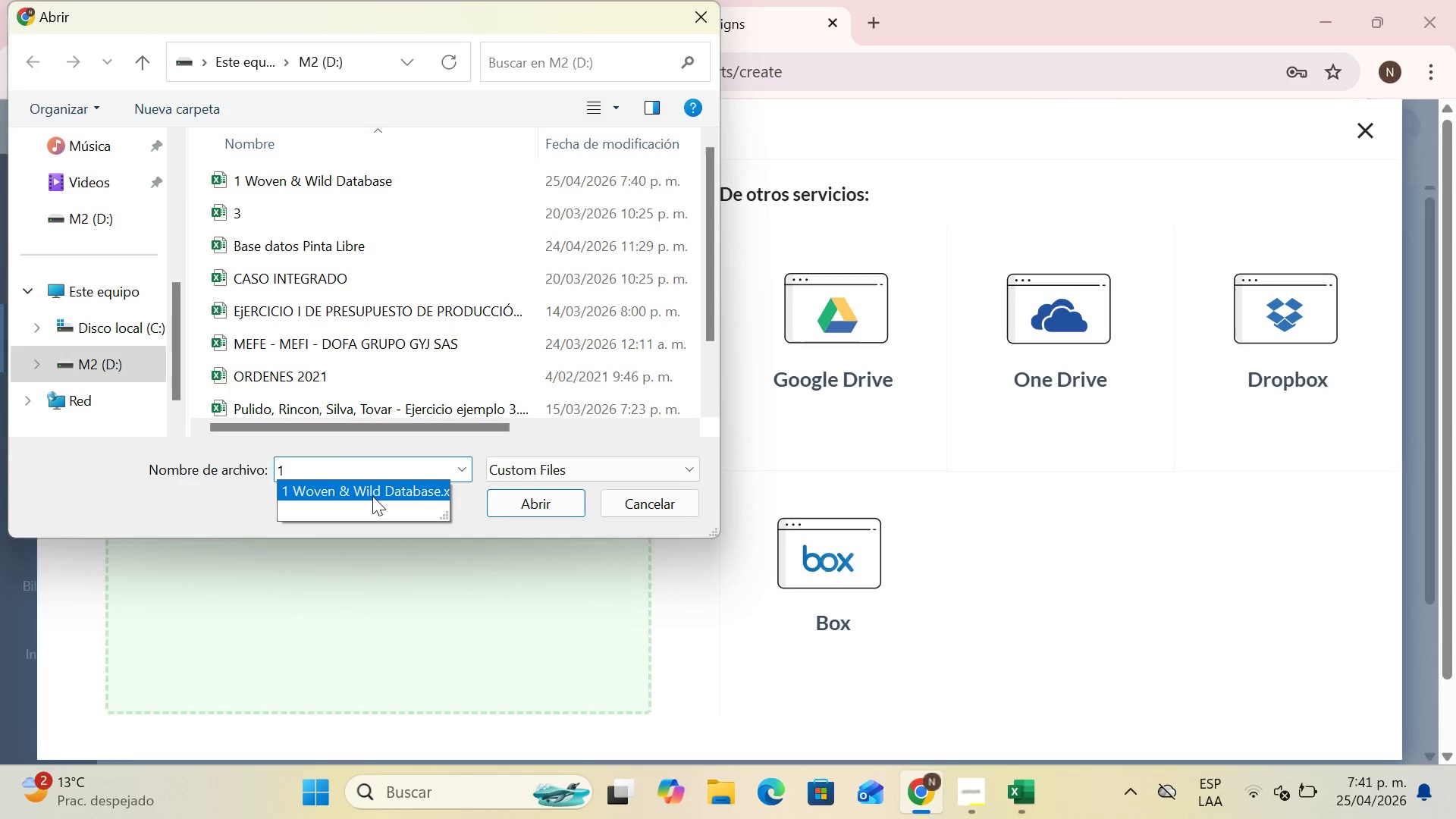 
double_click([373, 496])
 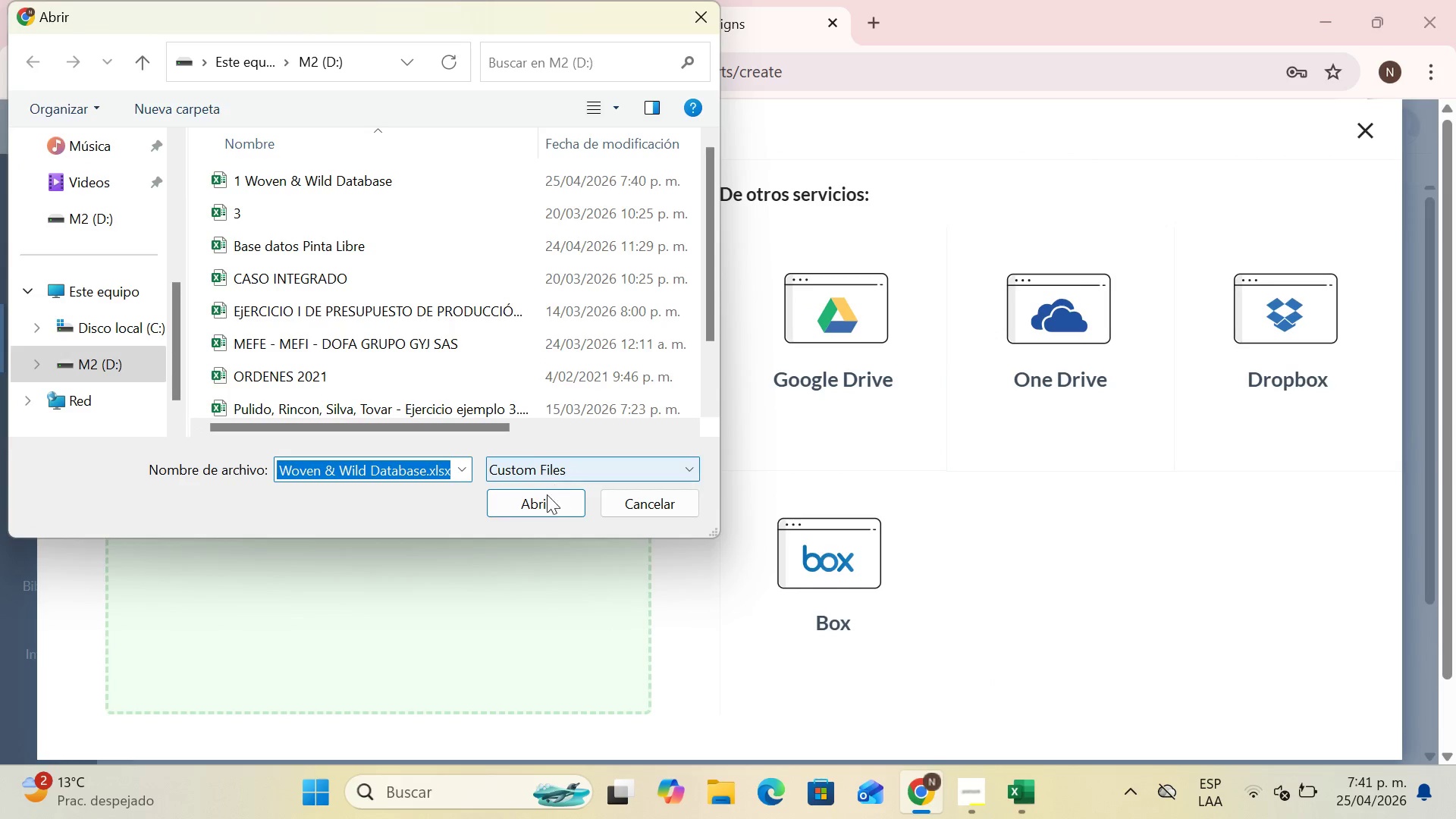 
left_click([541, 499])
 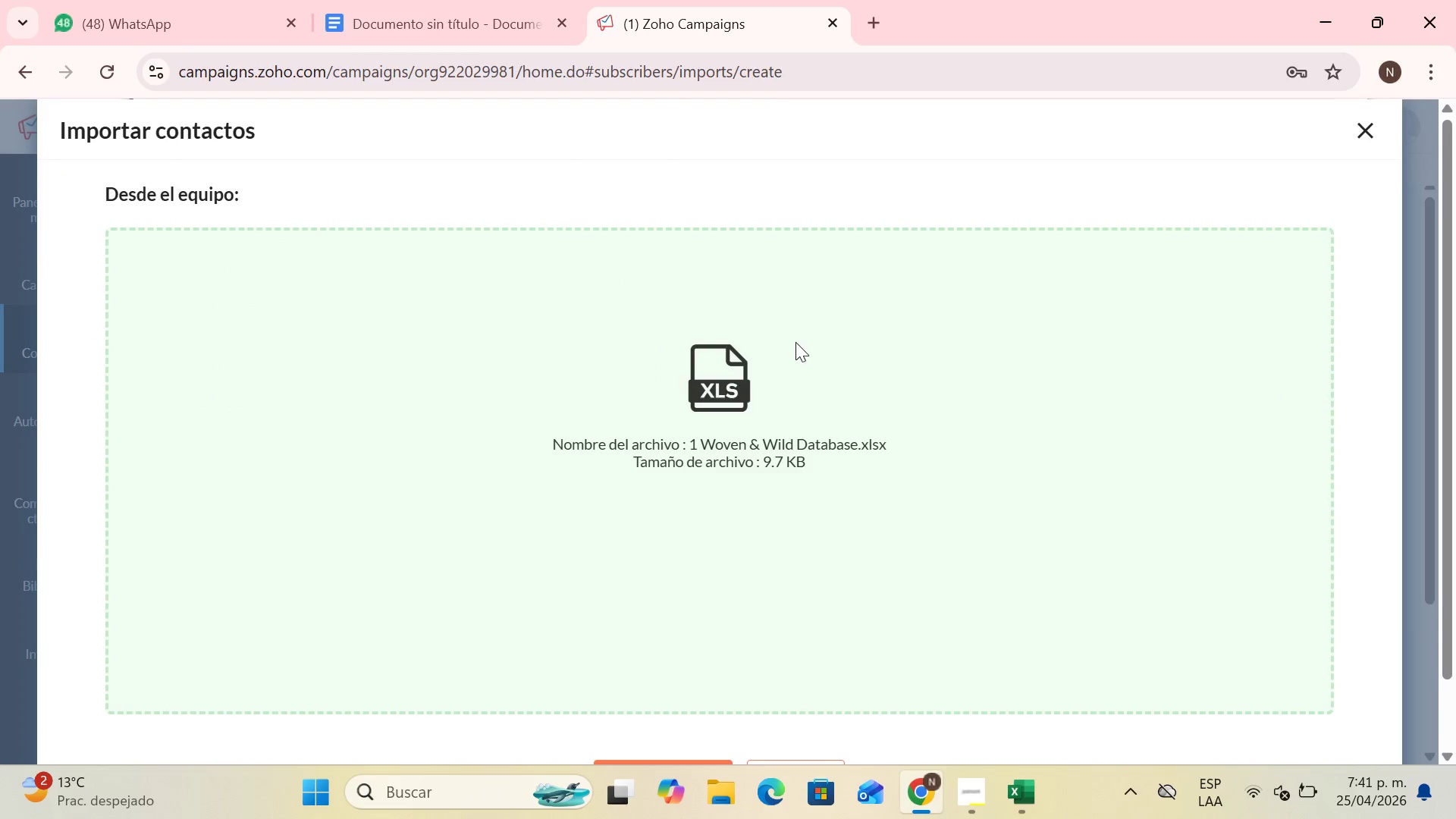 
scroll: coordinate [795, 344], scroll_direction: down, amount: 3.0
 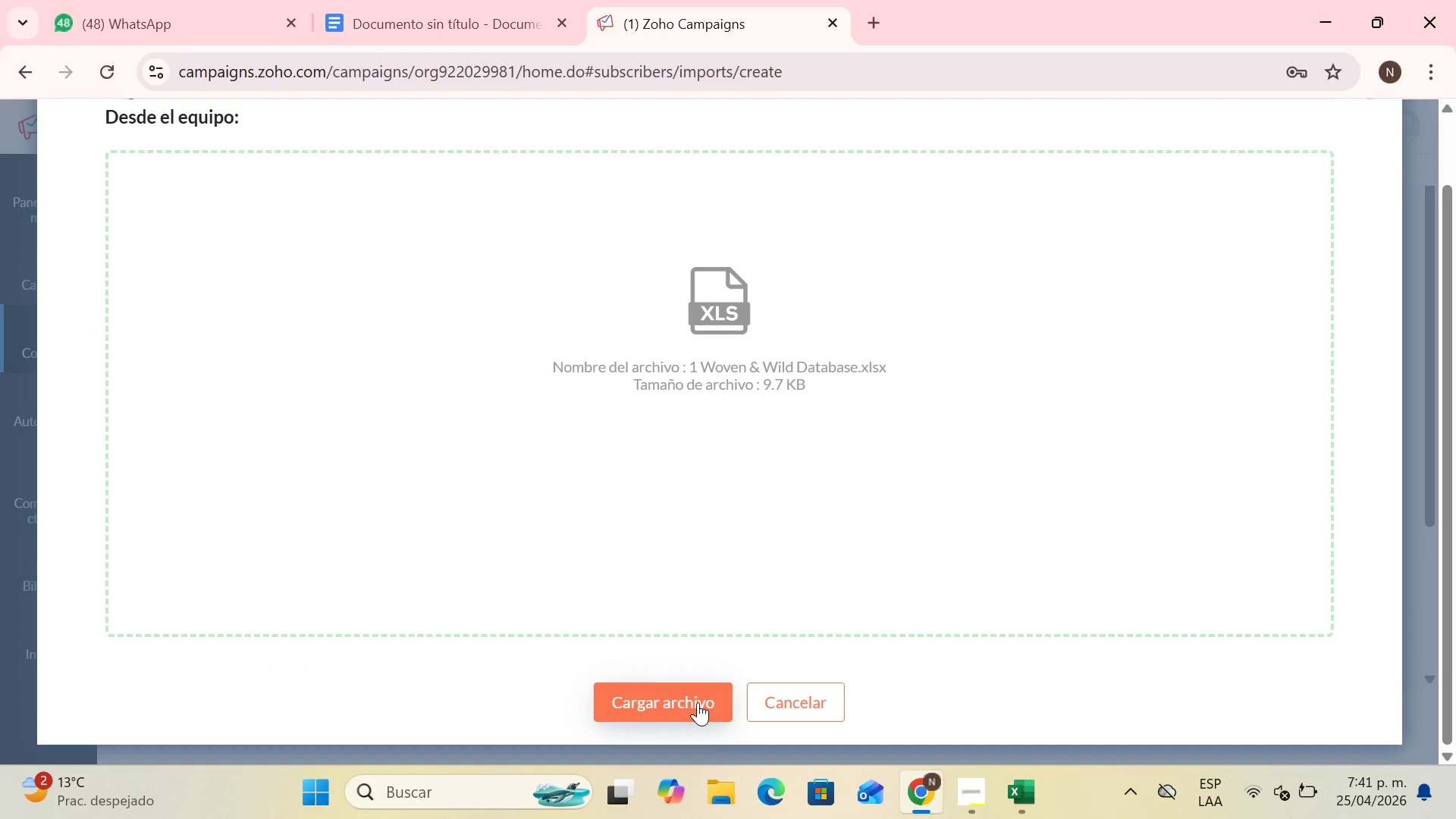 
left_click([698, 702])
 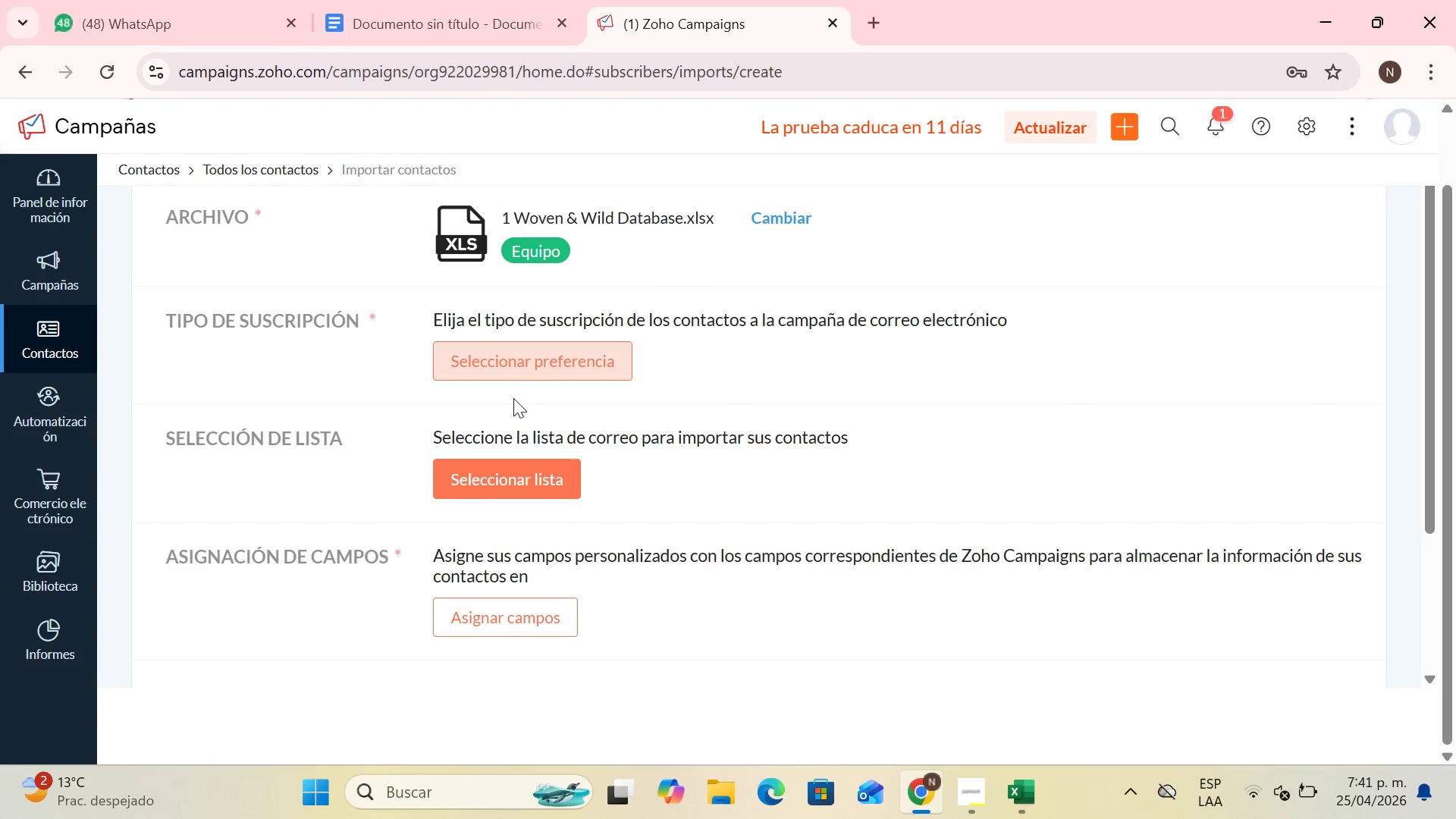 
left_click([537, 369])
 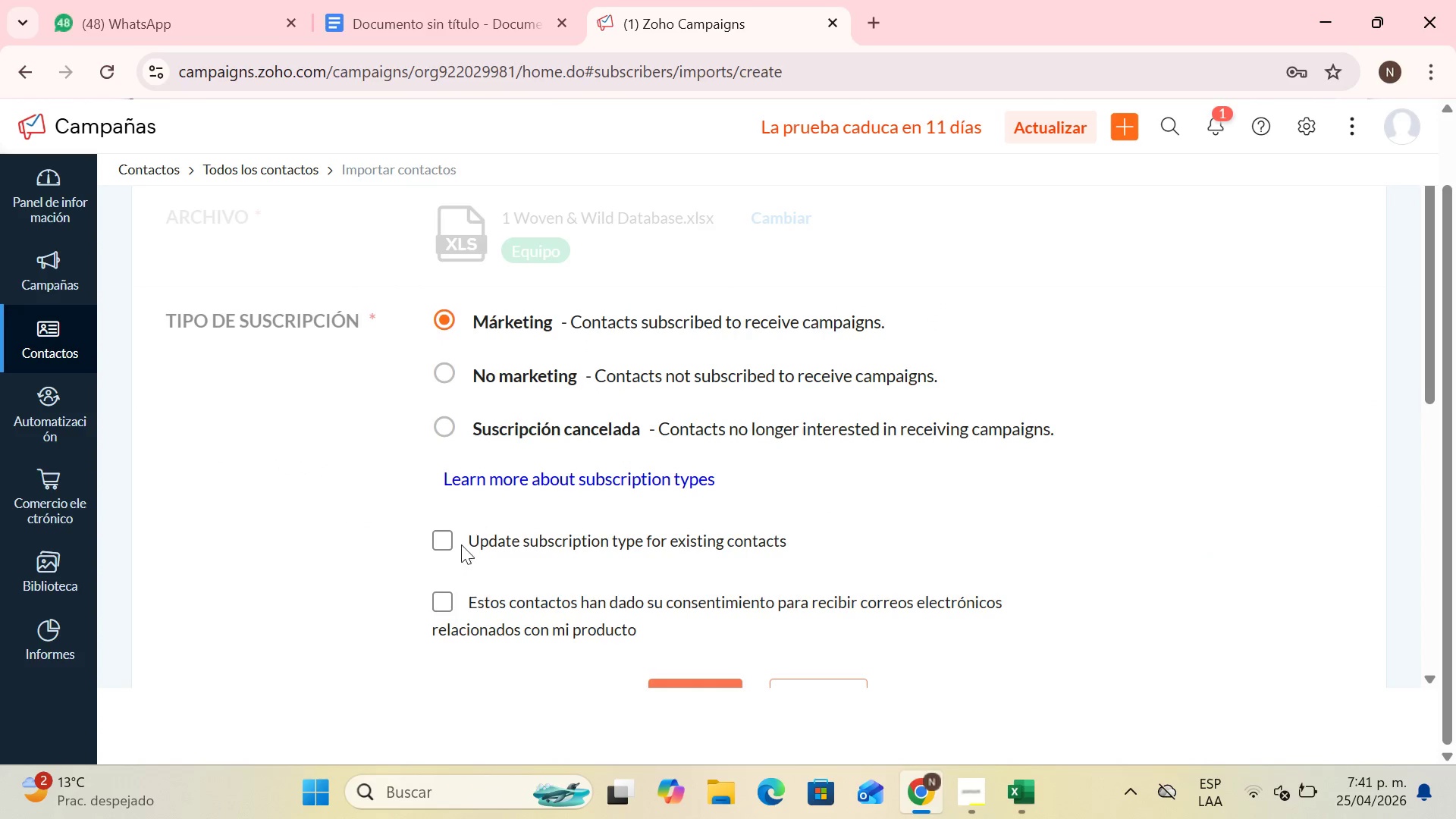 
double_click([449, 544])
 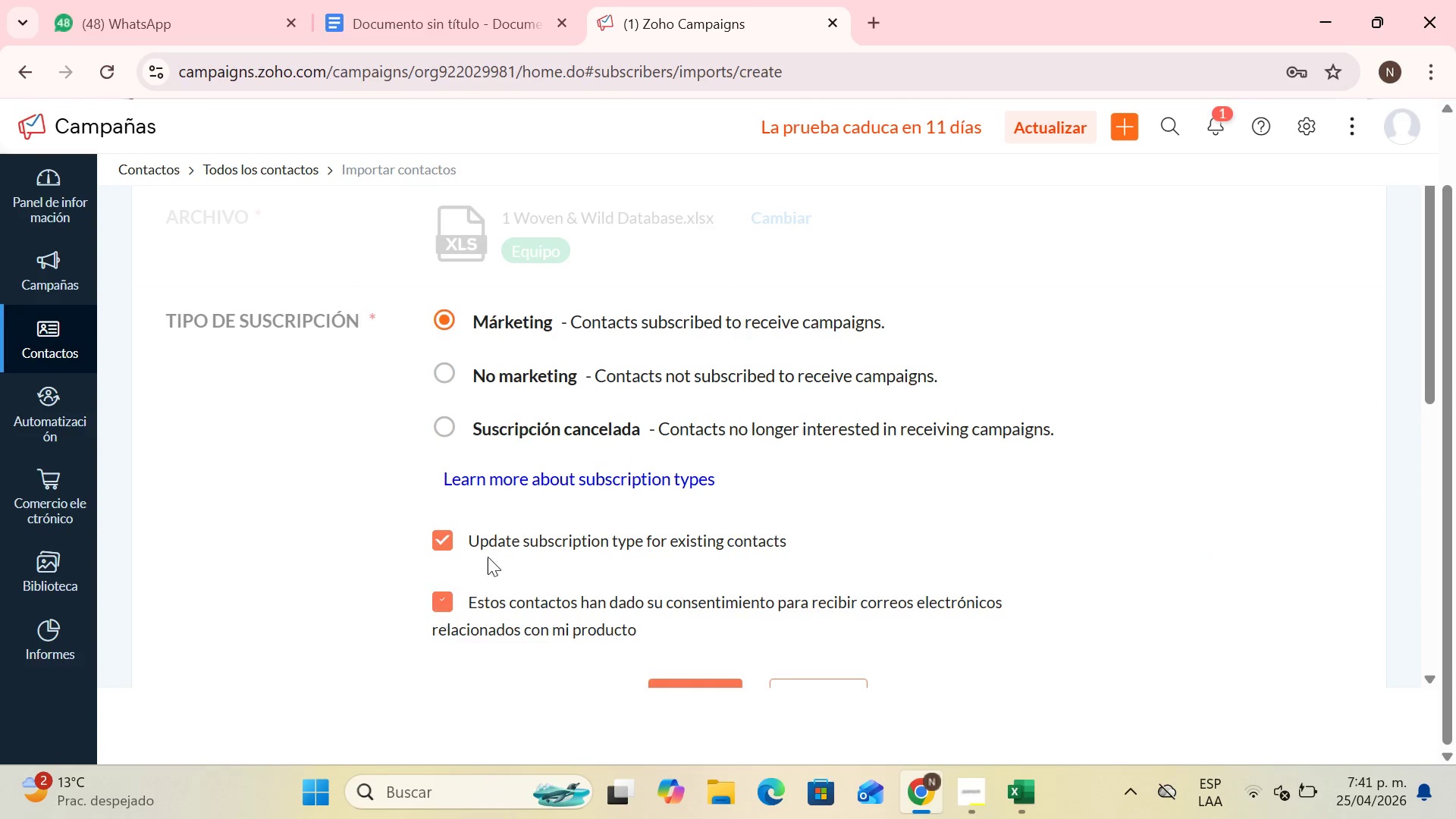 
scroll: coordinate [631, 425], scroll_direction: down, amount: 3.0
 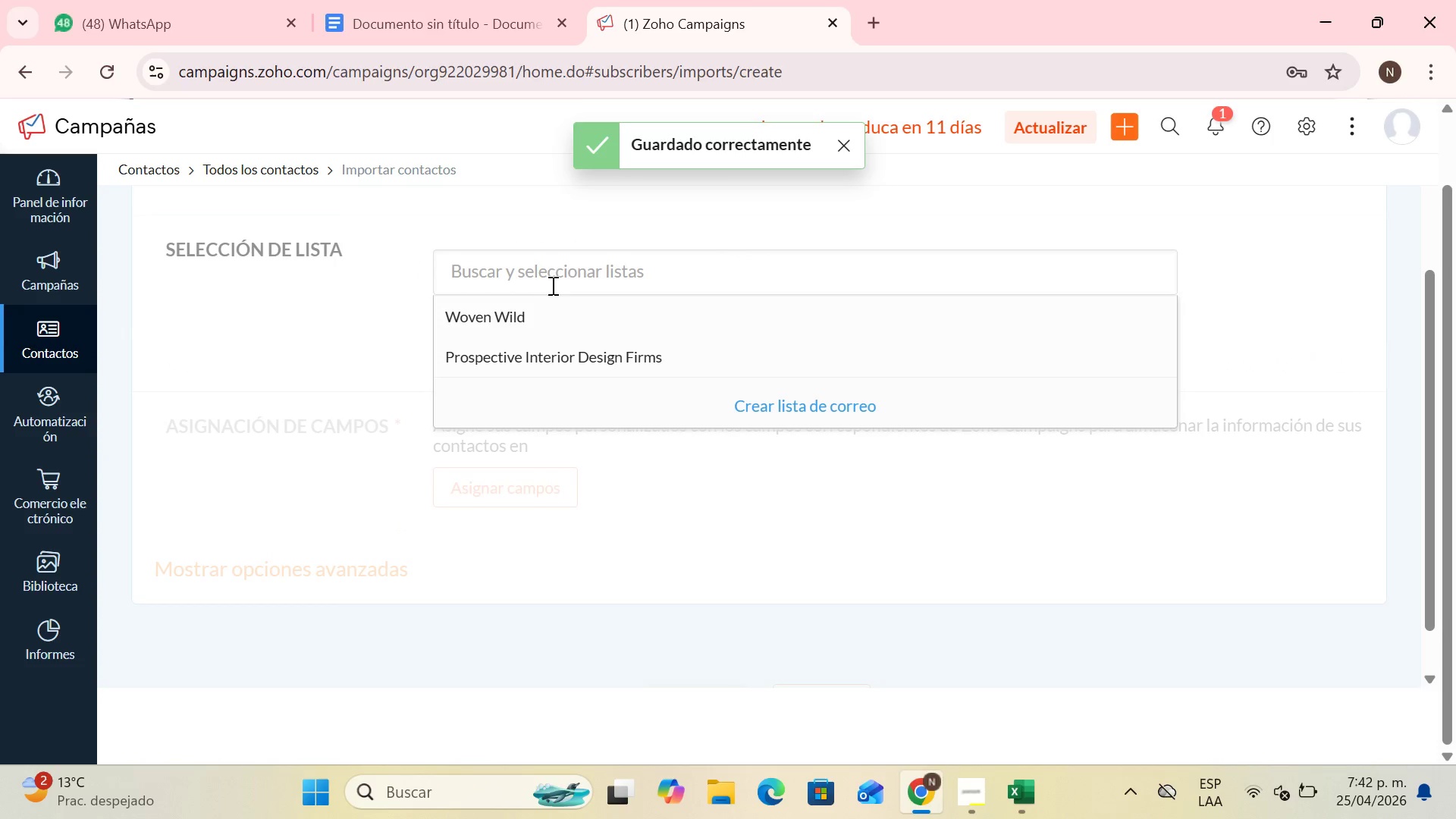 
wait(6.46)
 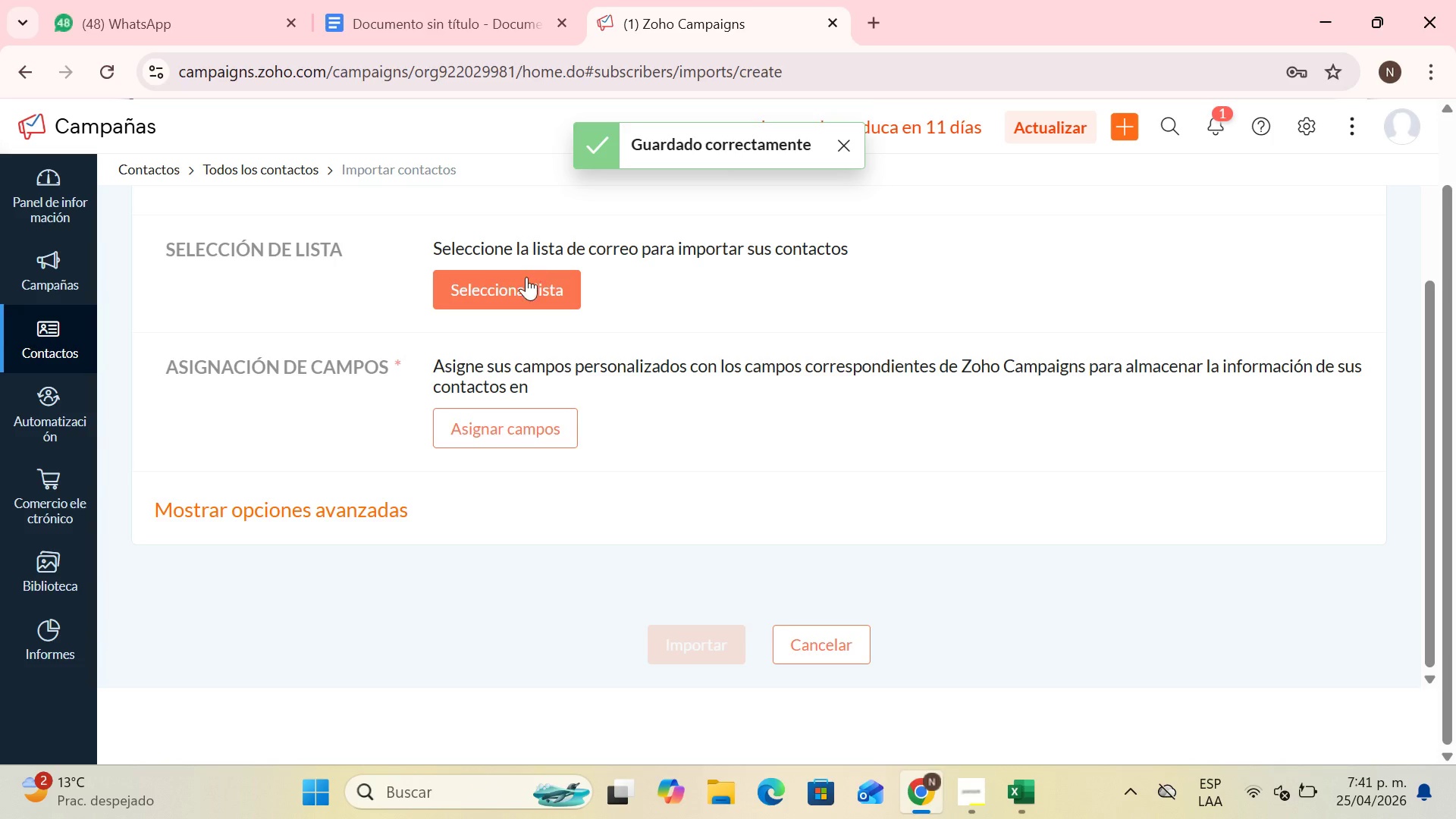 
left_click([801, 412])
 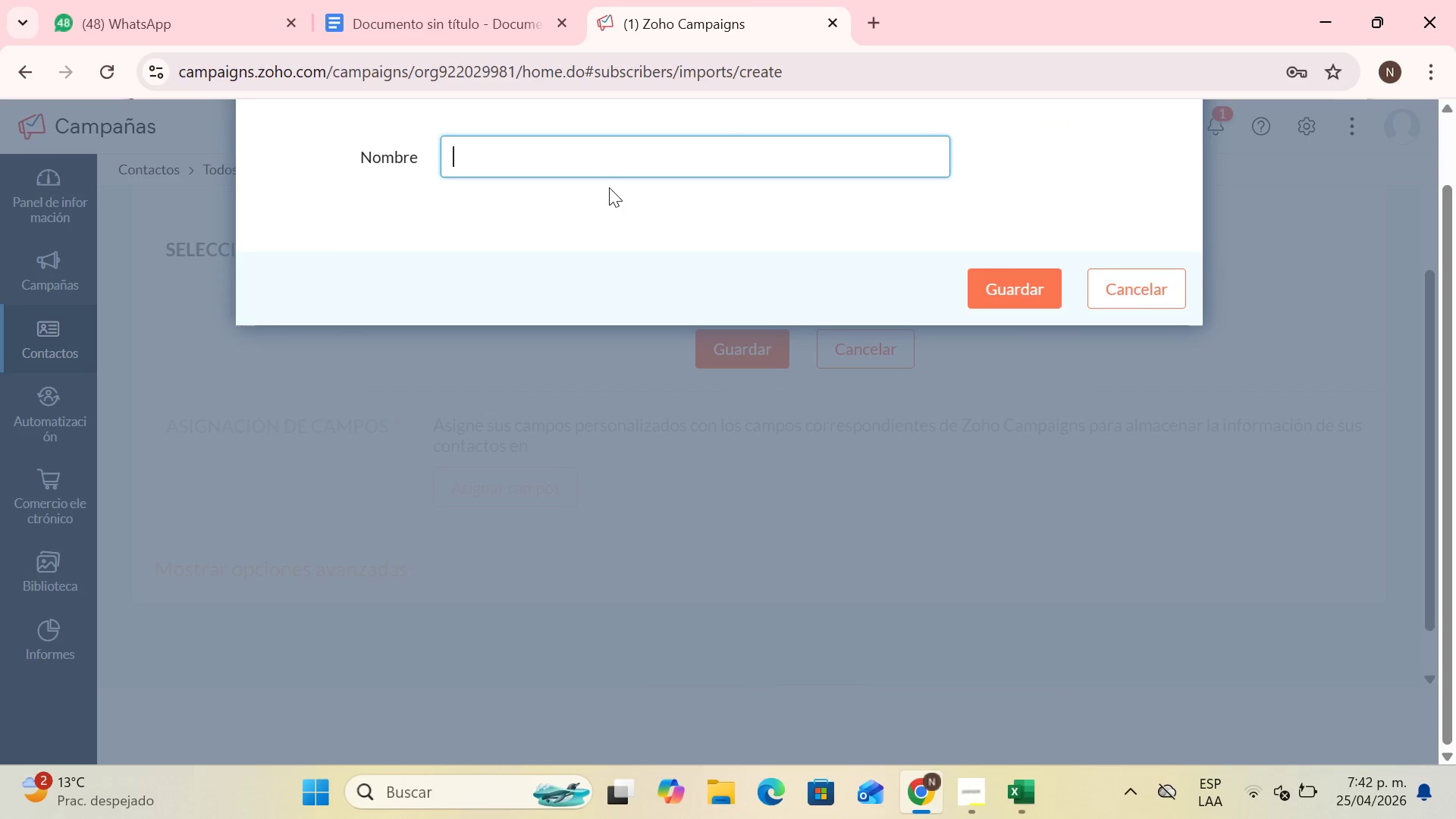 
type(Woven WI)
key(Backspace)
type(ild Dat)
key(Backspace)
type(tabase)
 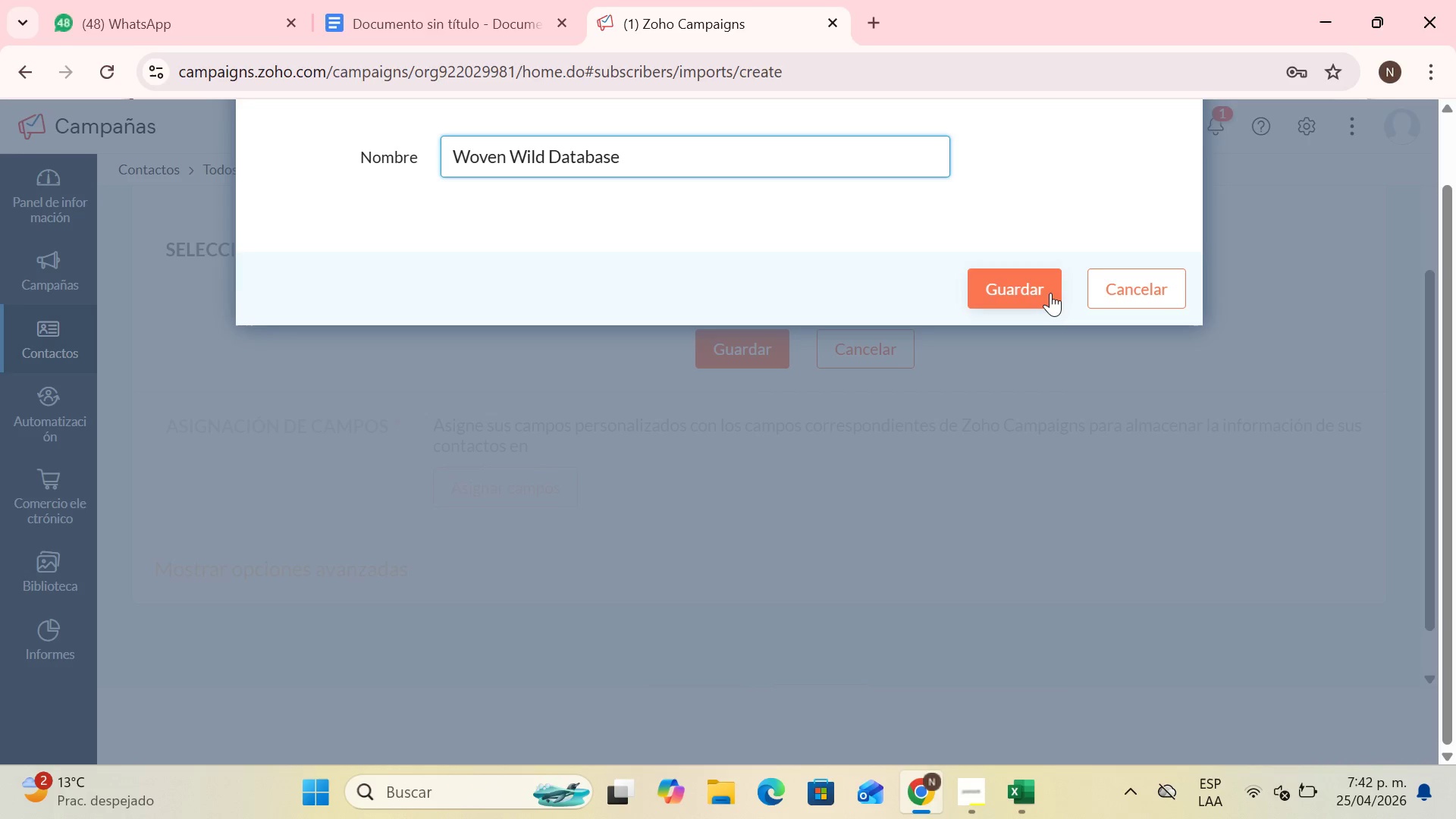 
left_click([1046, 293])
 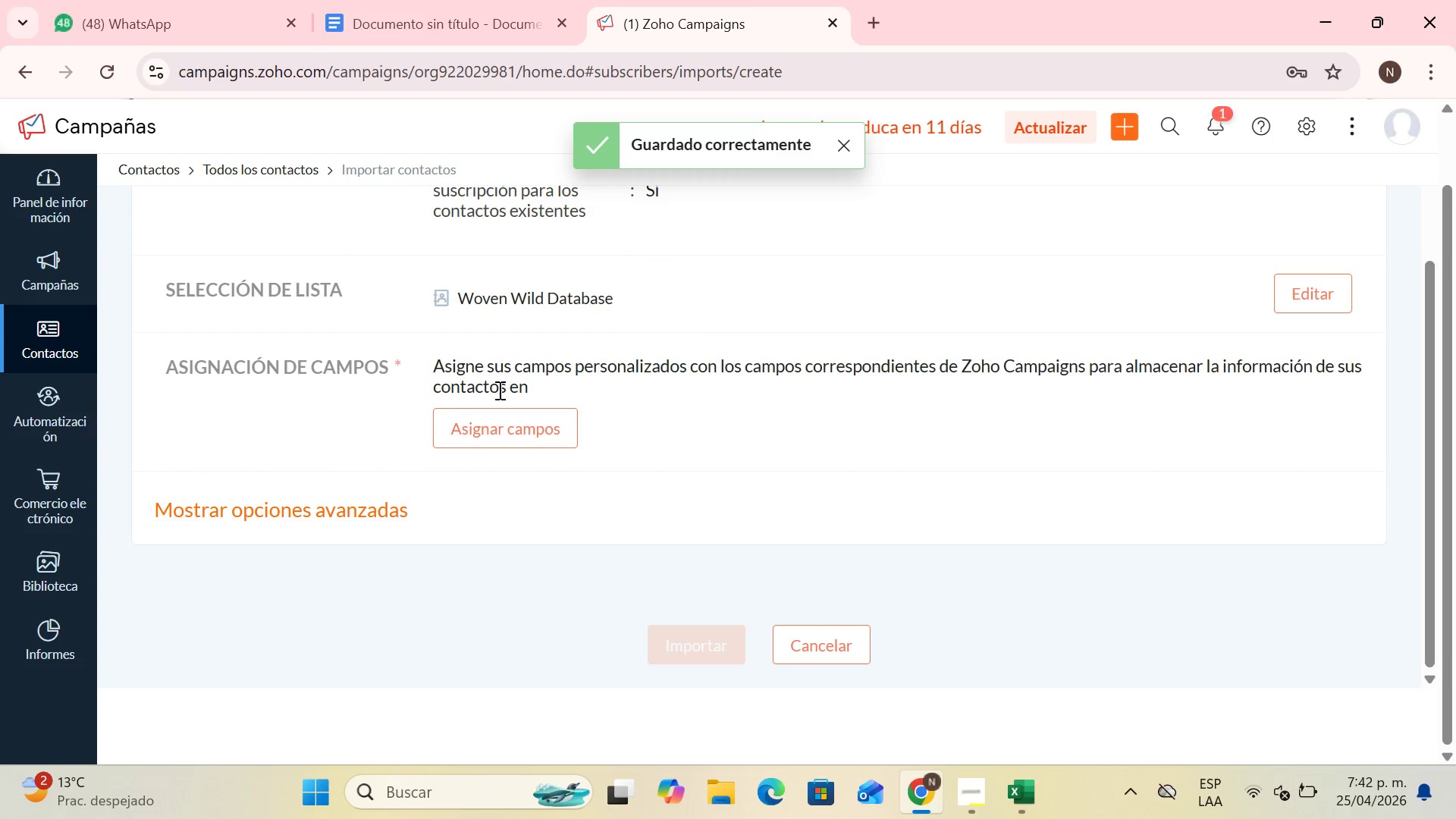 
wait(5.62)
 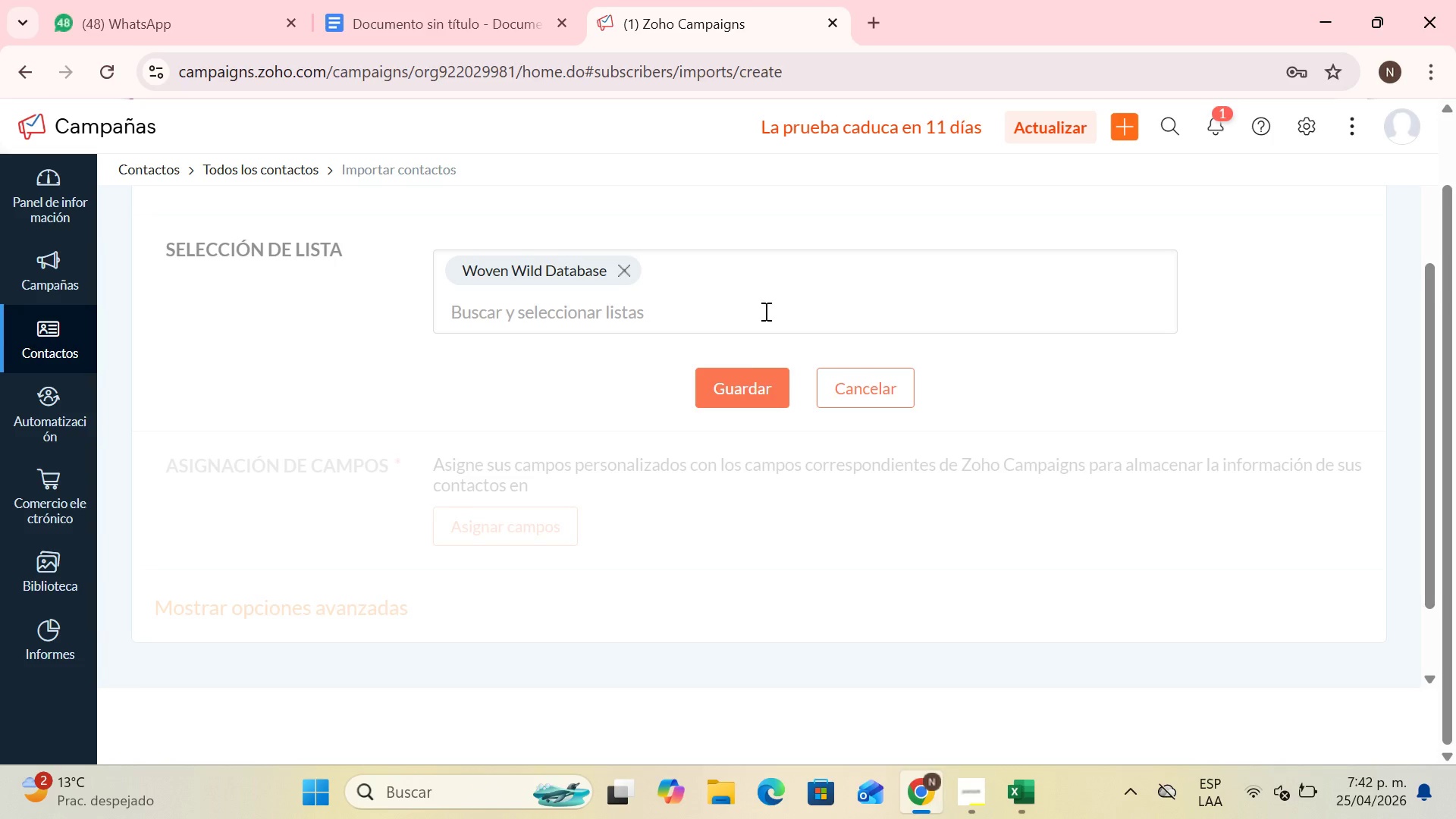 
left_click([519, 424])
 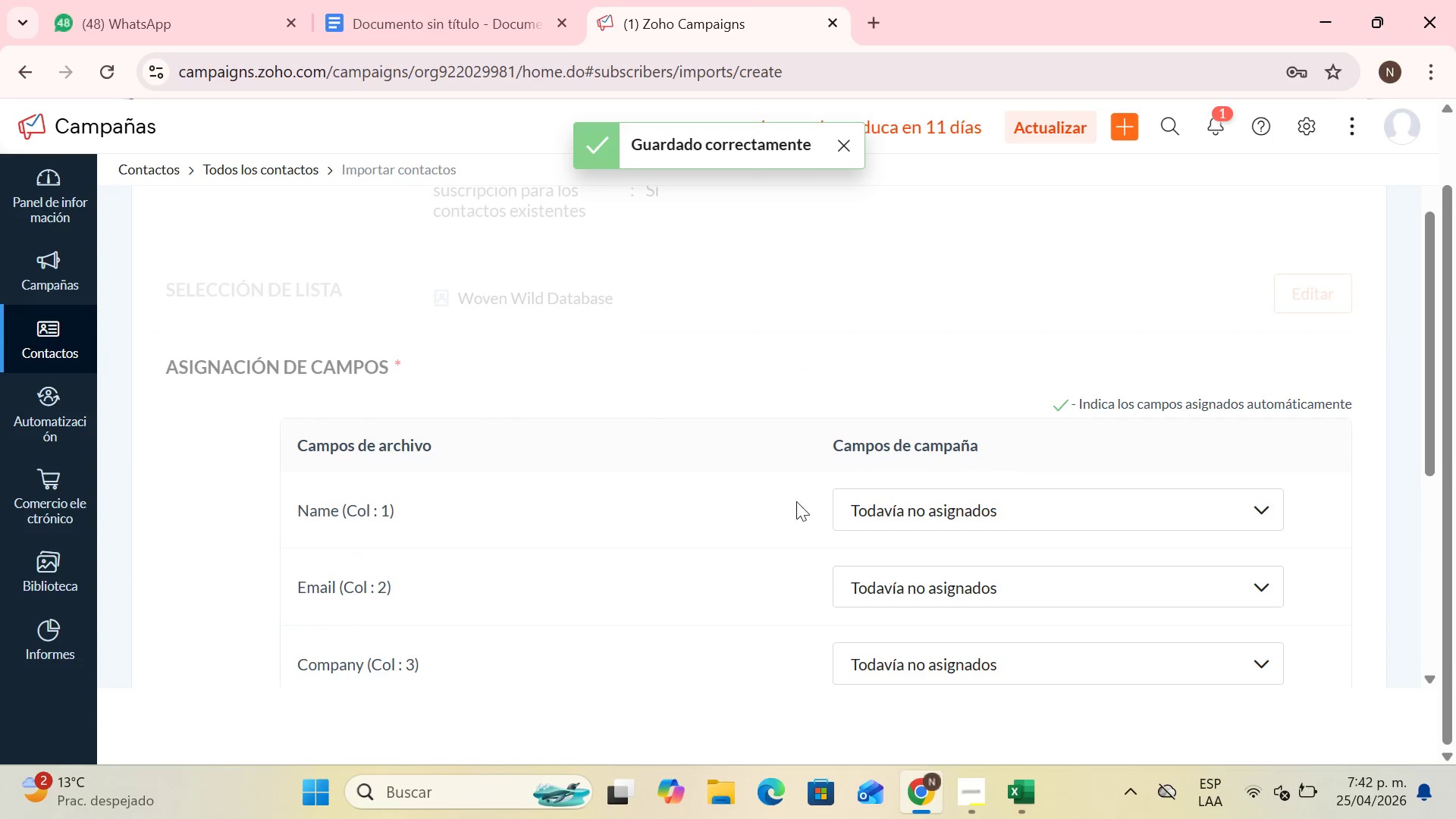 
scroll: coordinate [847, 501], scroll_direction: down, amount: 1.0
 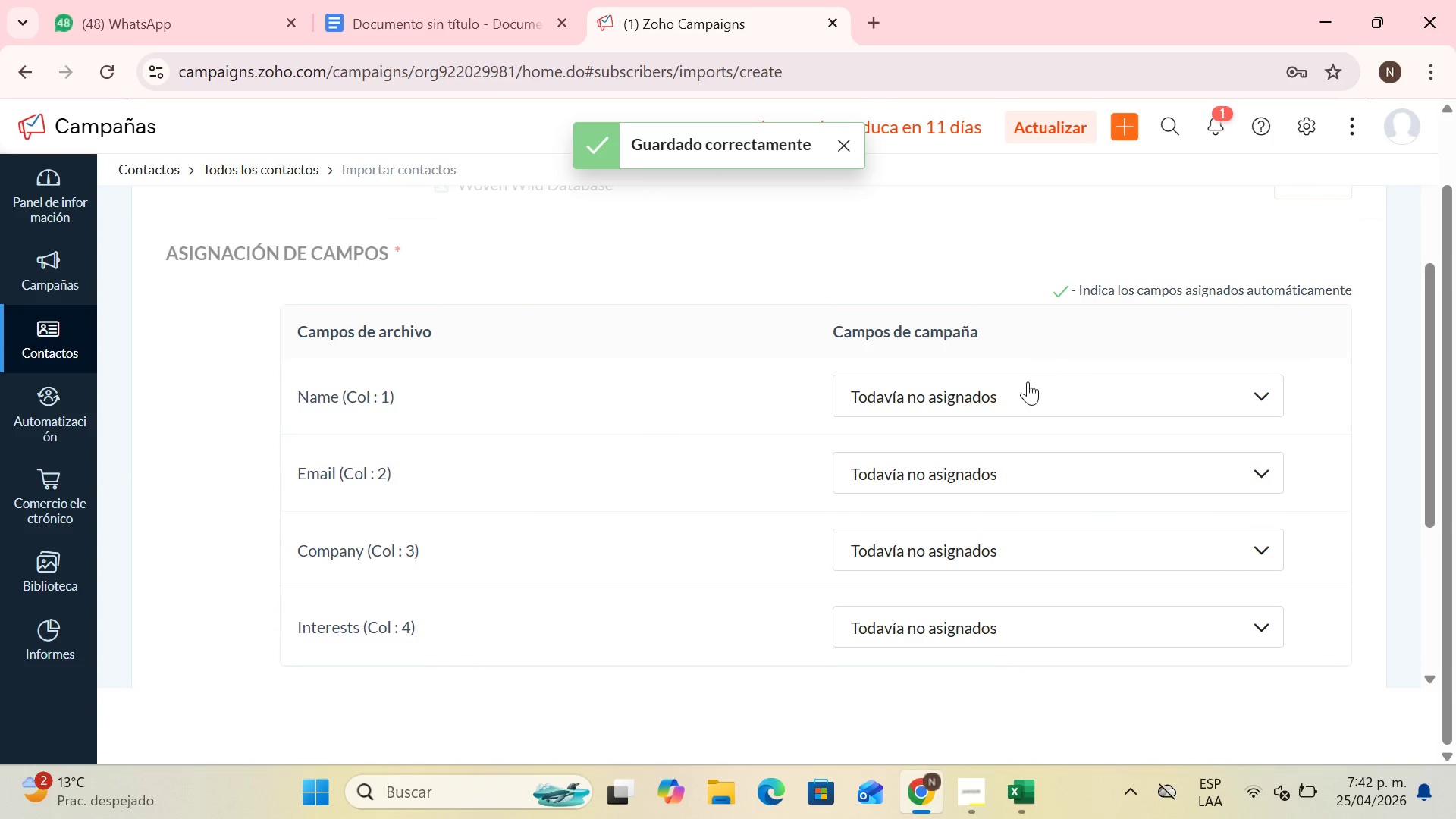 
left_click([1026, 384])
 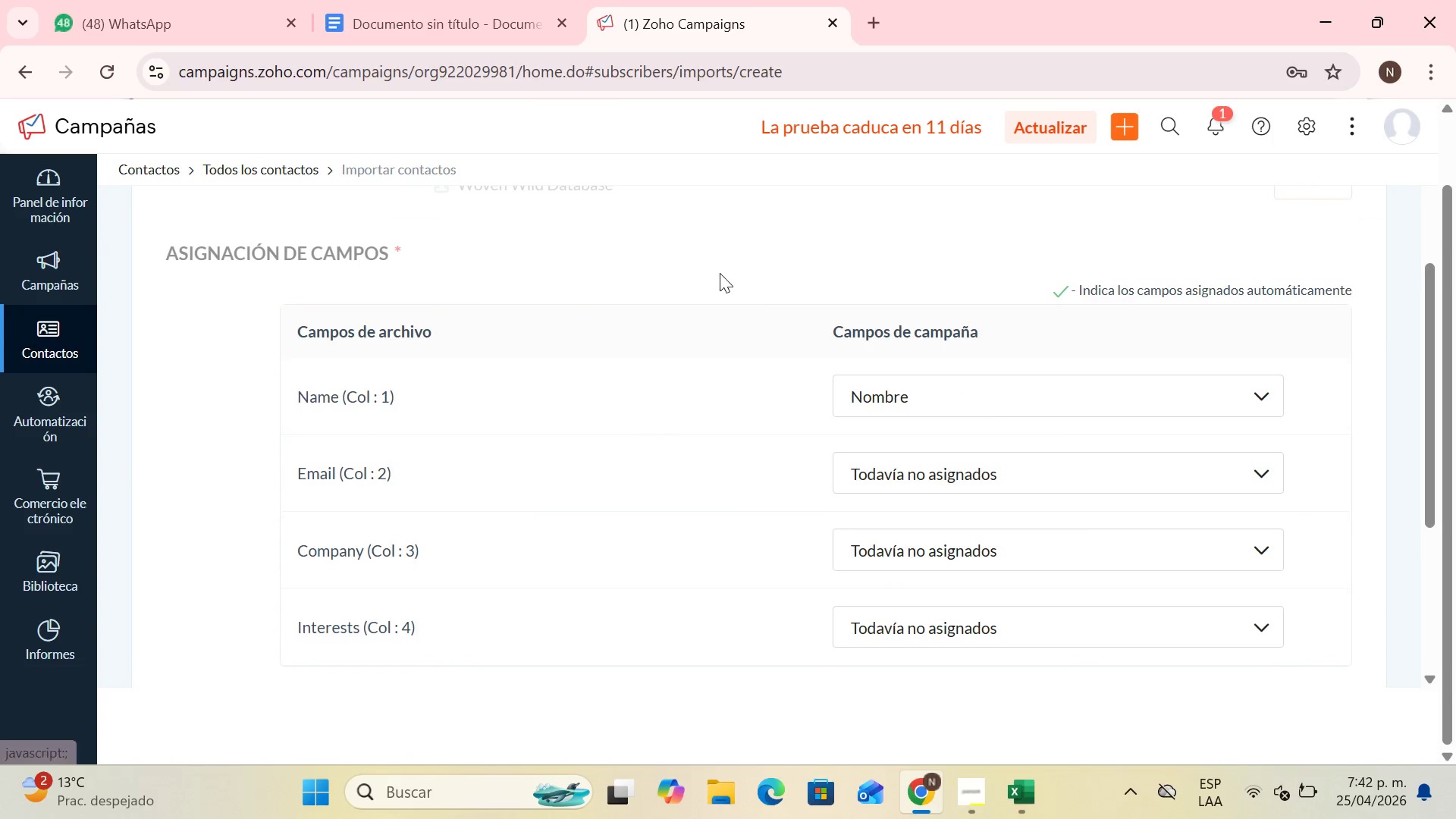 
wait(6.78)
 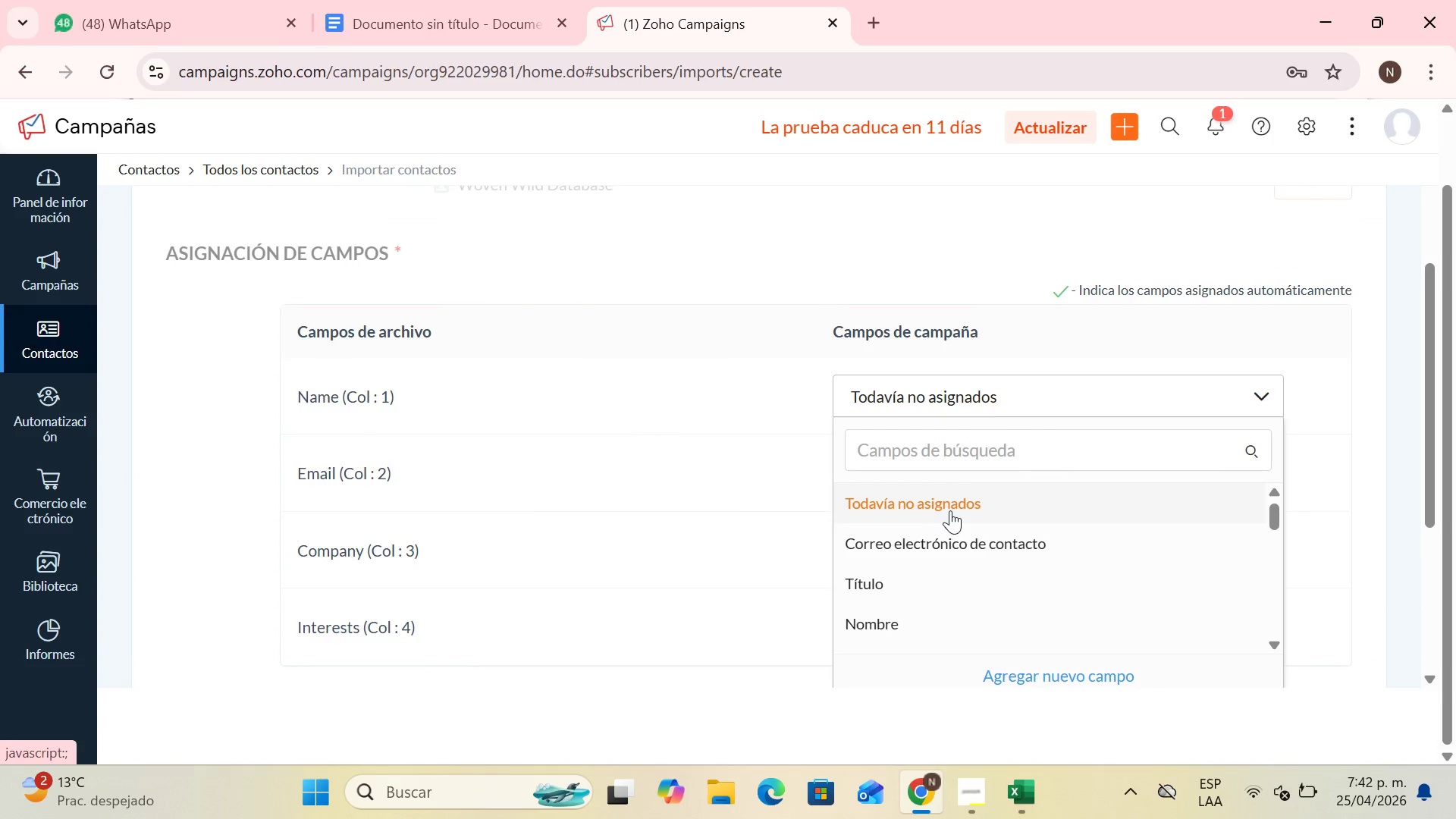 
scroll: coordinate [930, 604], scroll_direction: none, amount: 0.0
 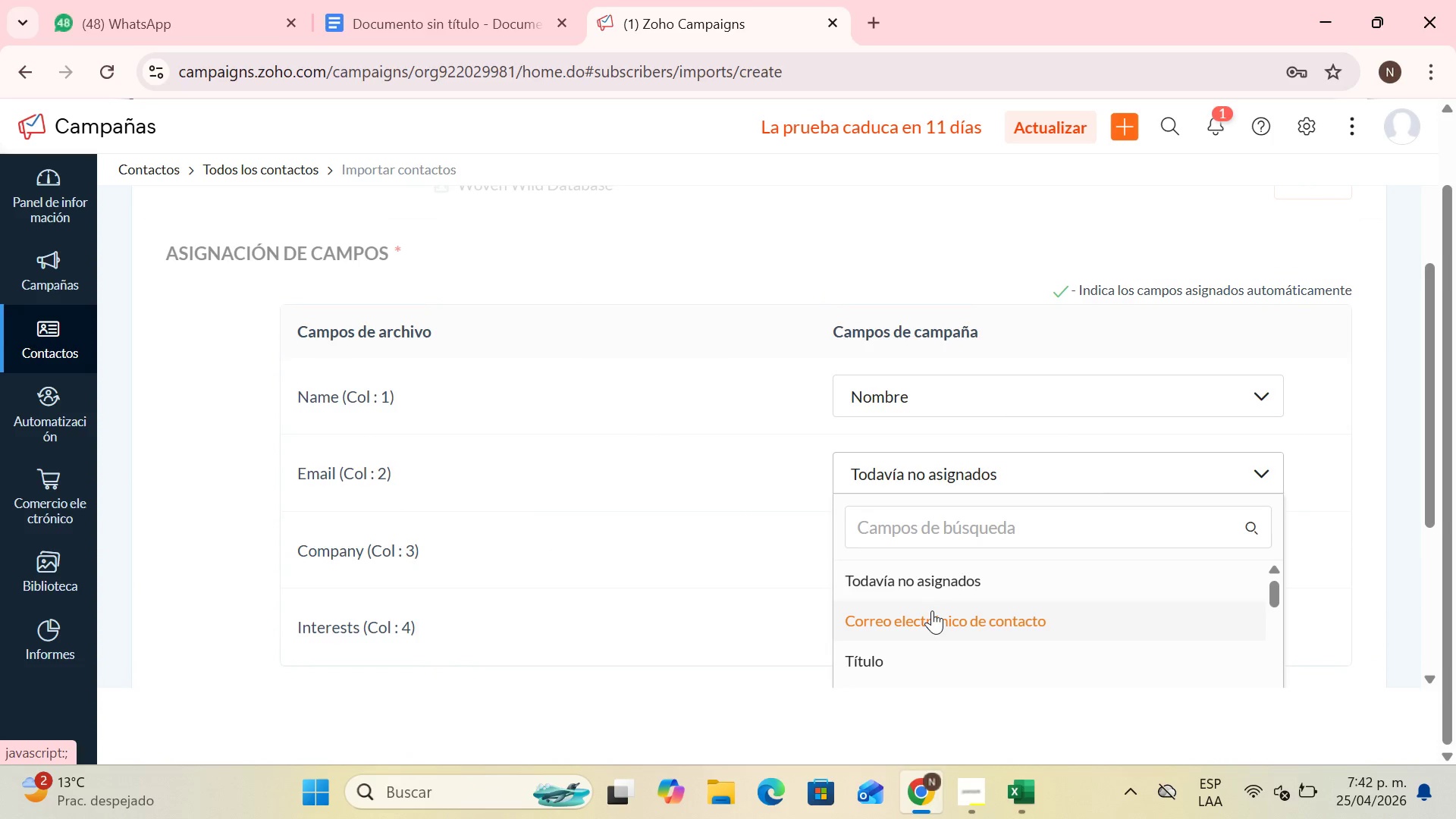 
left_click([933, 611])
 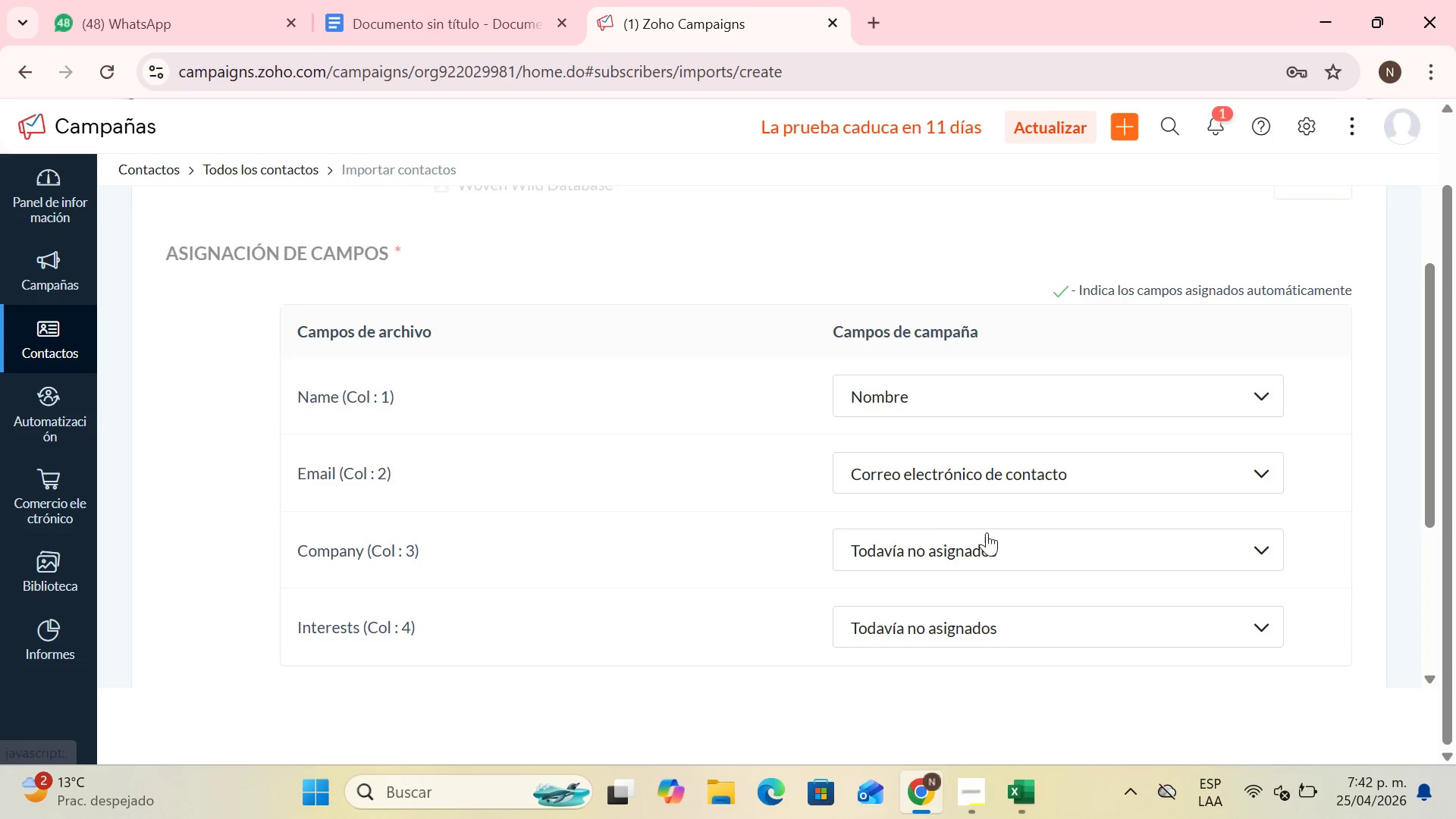 
scroll: coordinate [988, 532], scroll_direction: down, amount: 1.0
 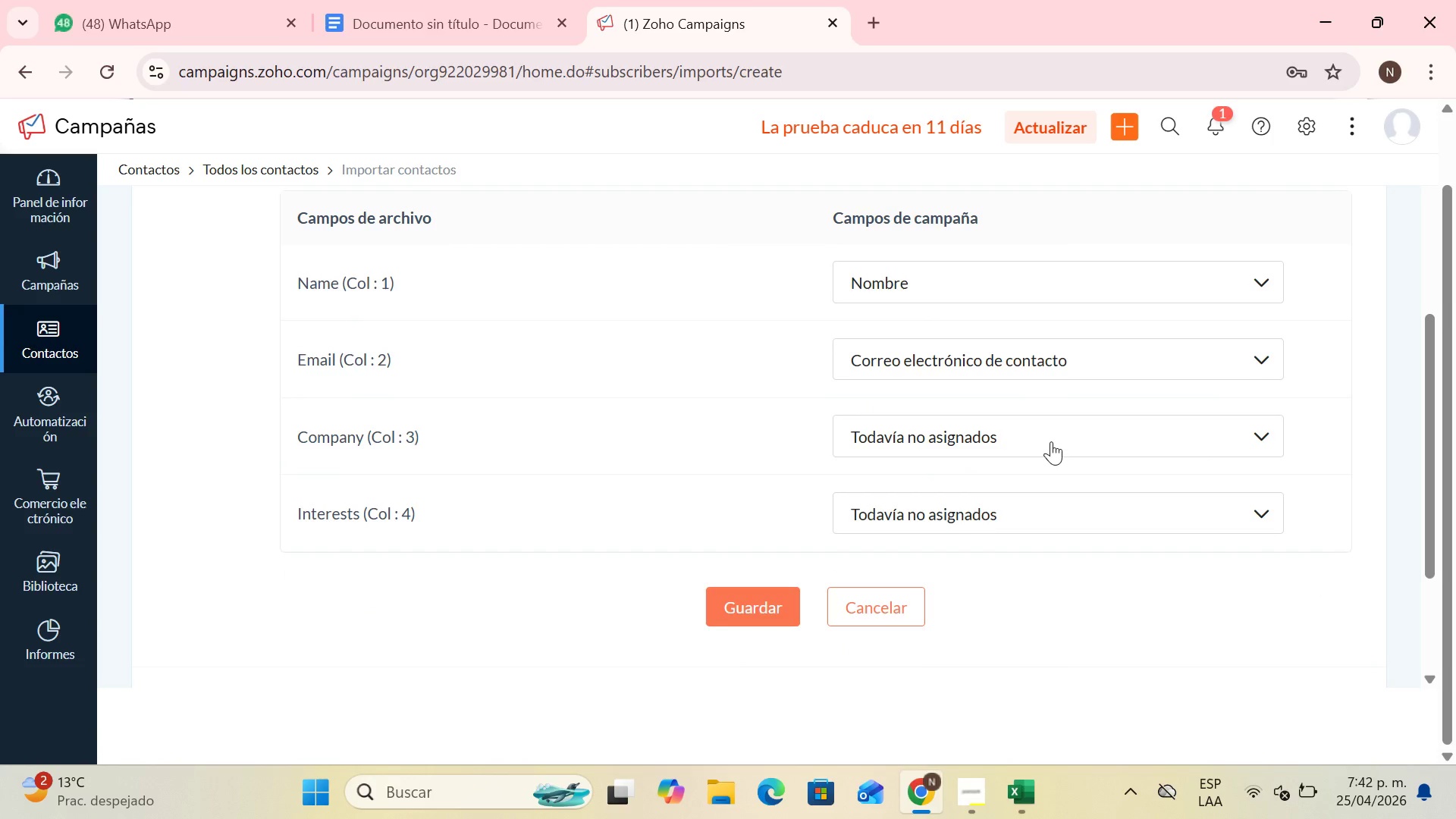 
left_click([1051, 441])
 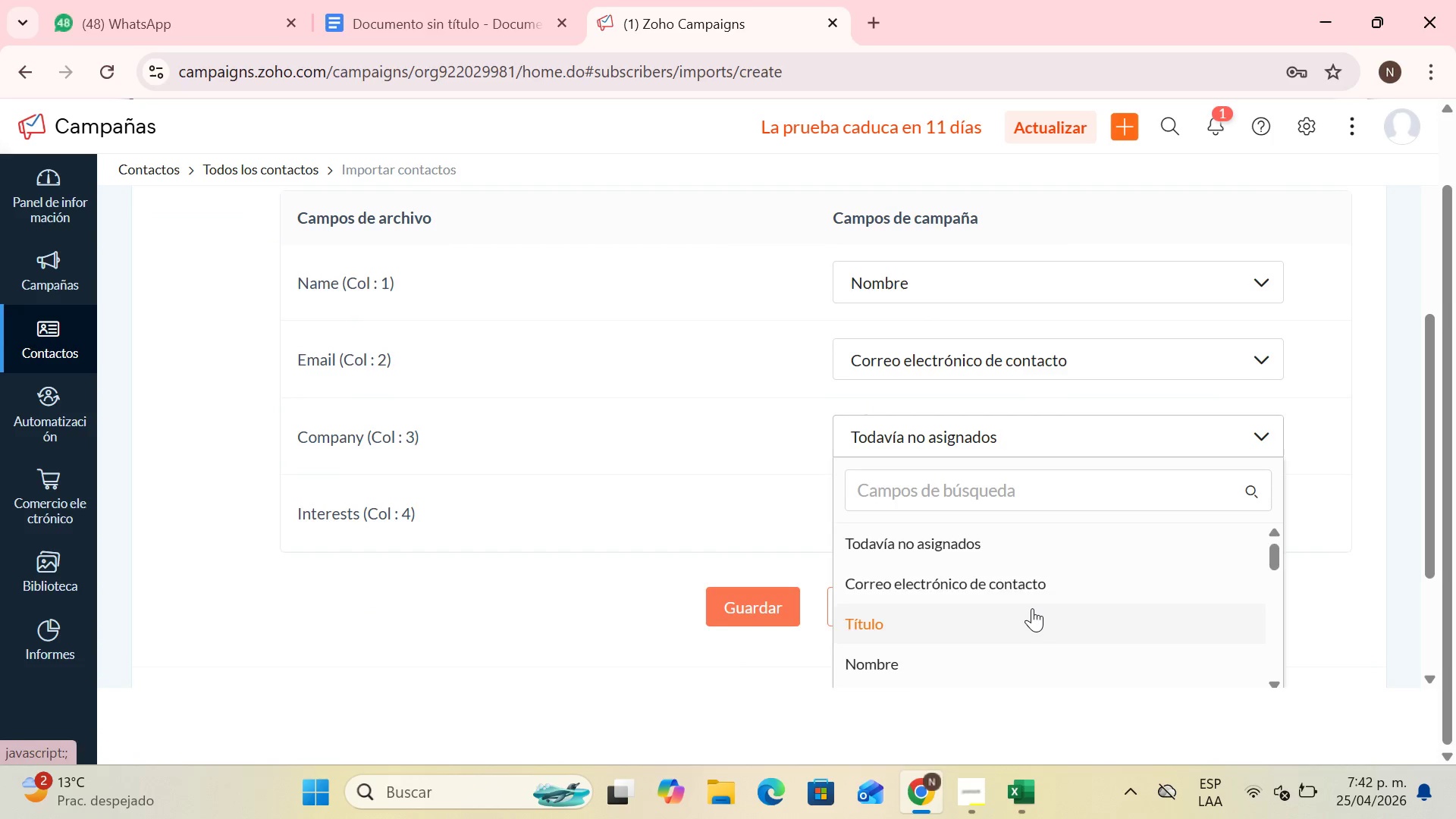 
scroll: coordinate [1032, 608], scroll_direction: down, amount: 2.0
 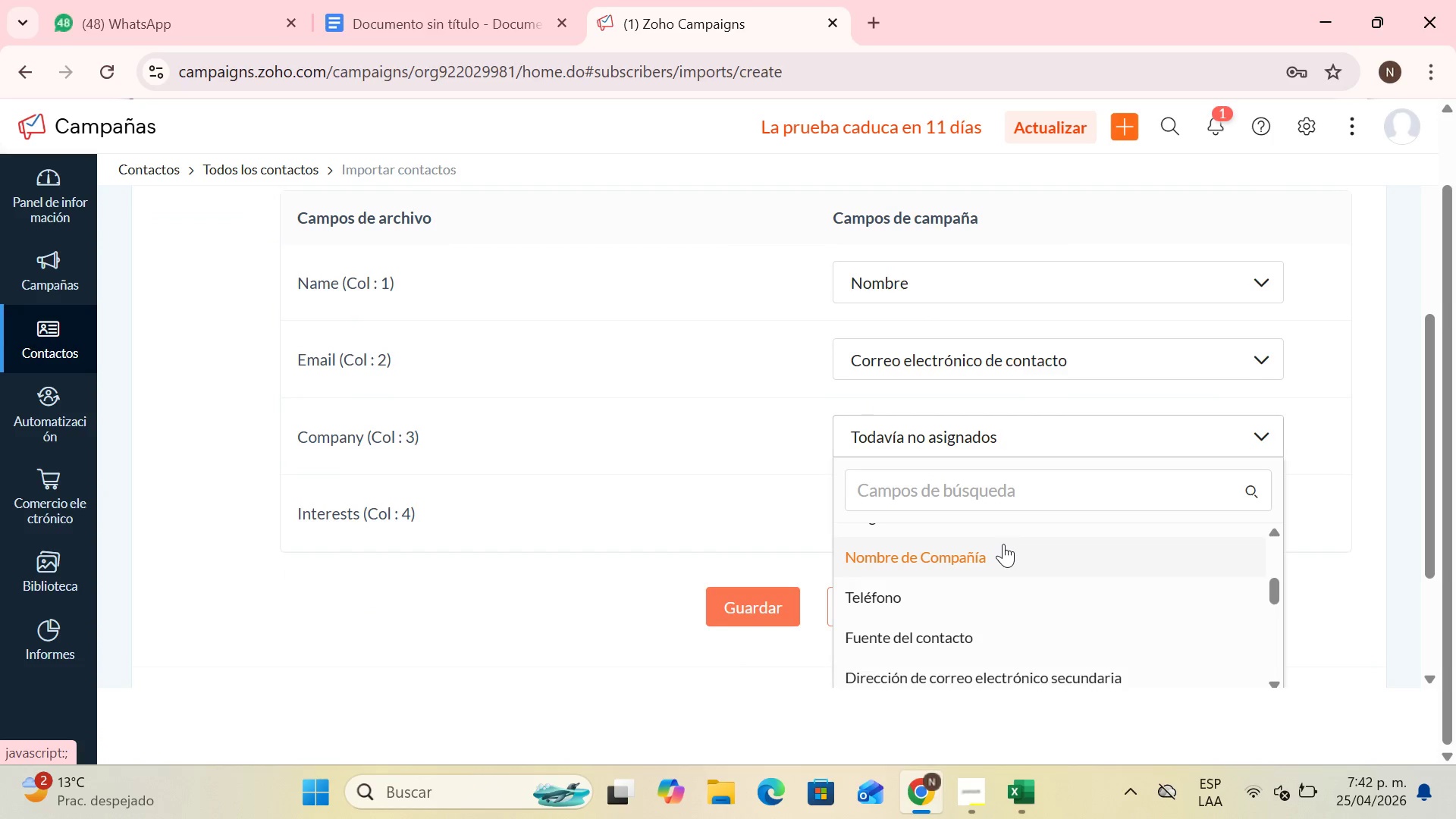 
left_click([1003, 544])
 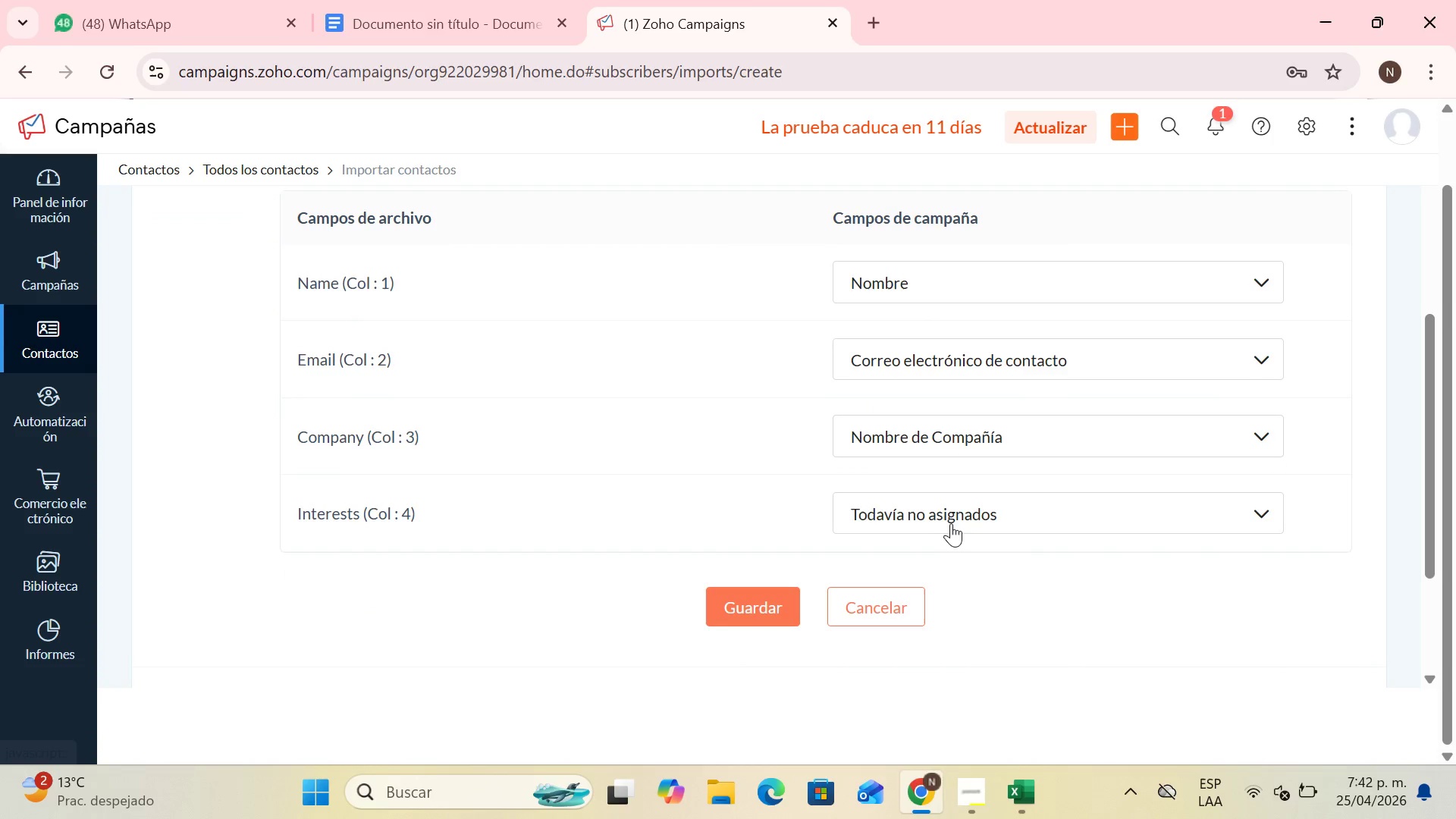 
left_click([951, 526])
 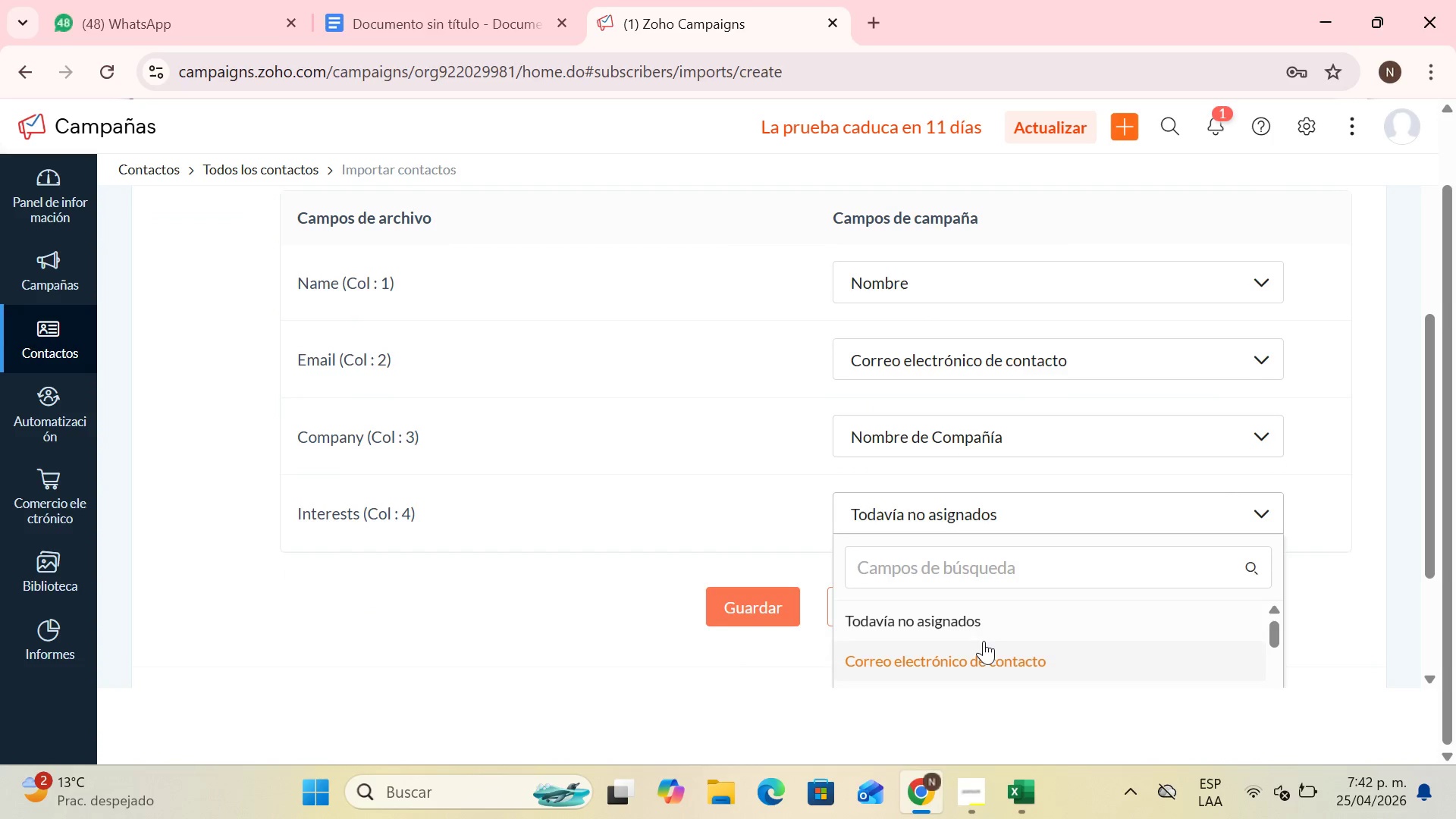 
scroll: coordinate [1015, 617], scroll_direction: down, amount: 11.0
 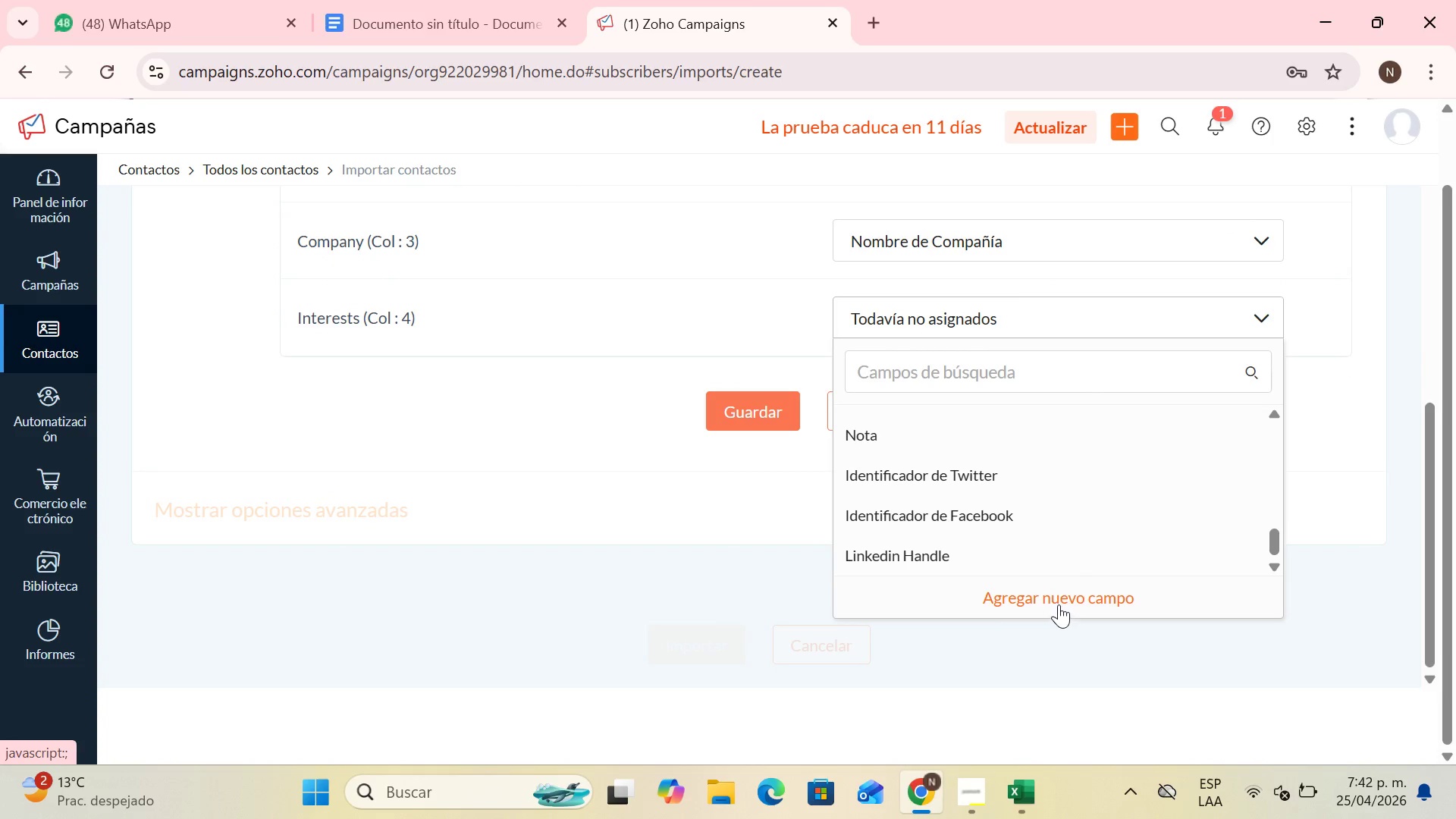 
left_click([1059, 604])
 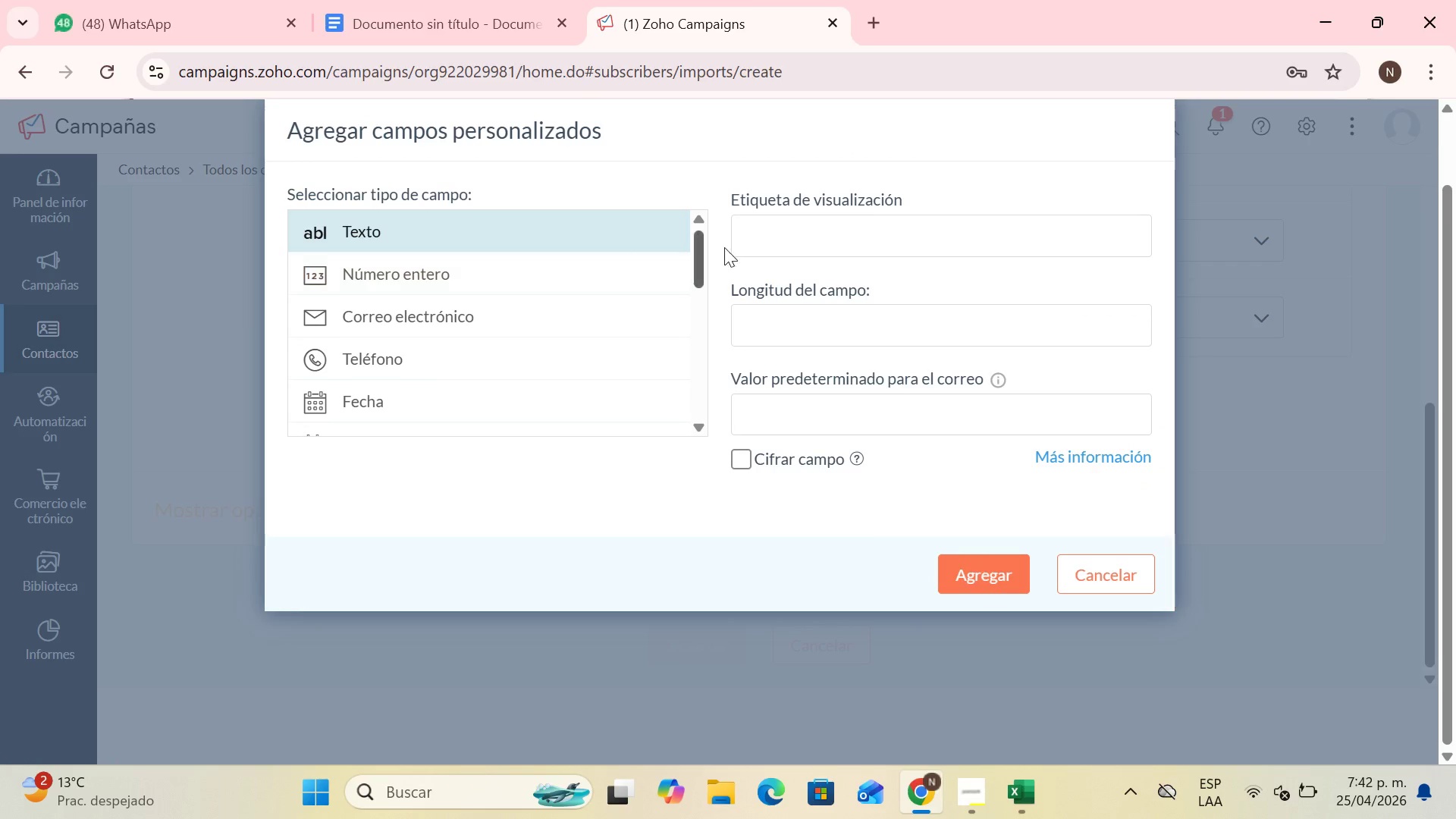 
left_click([770, 247])
 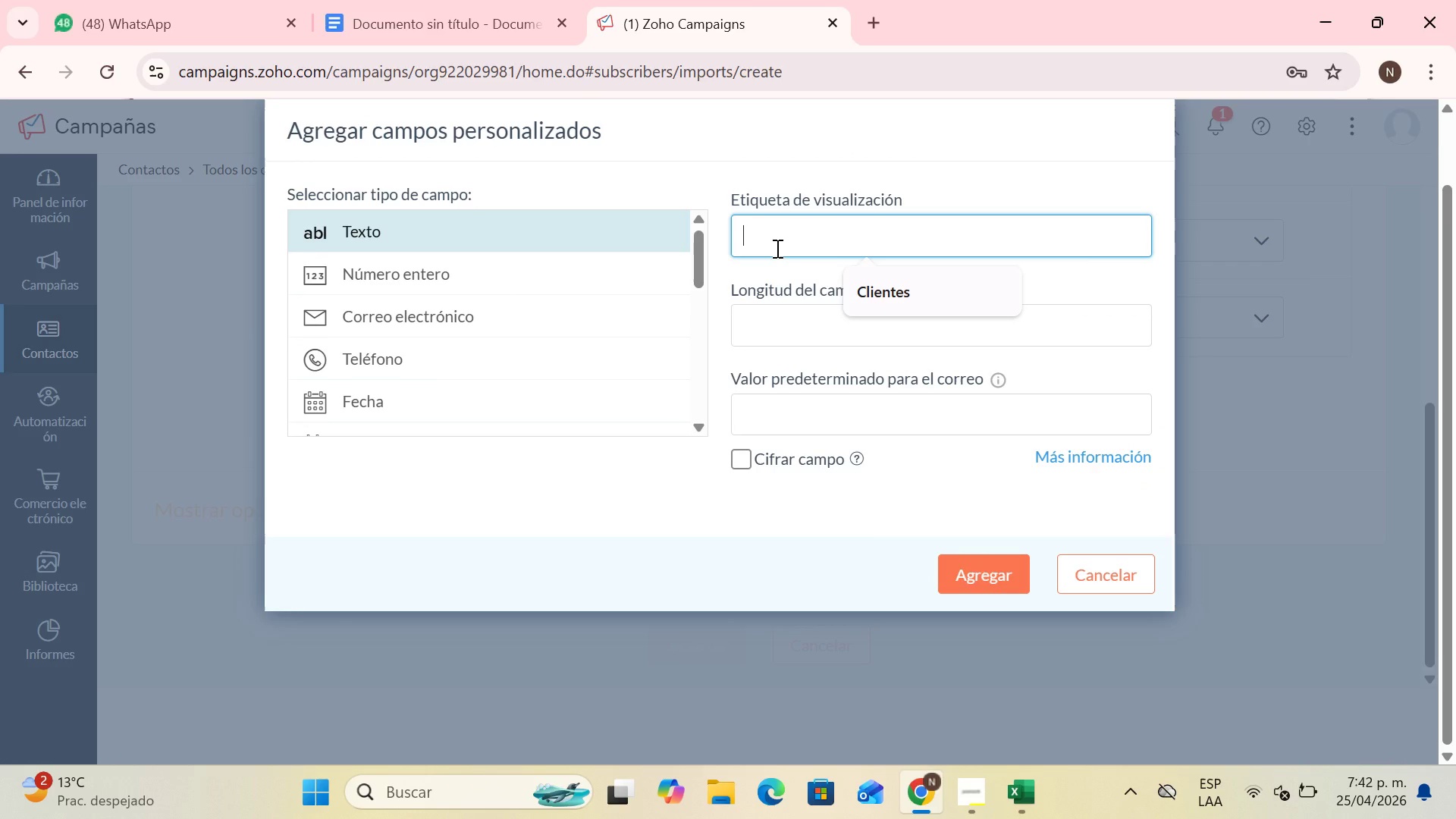 
type(Interes)
 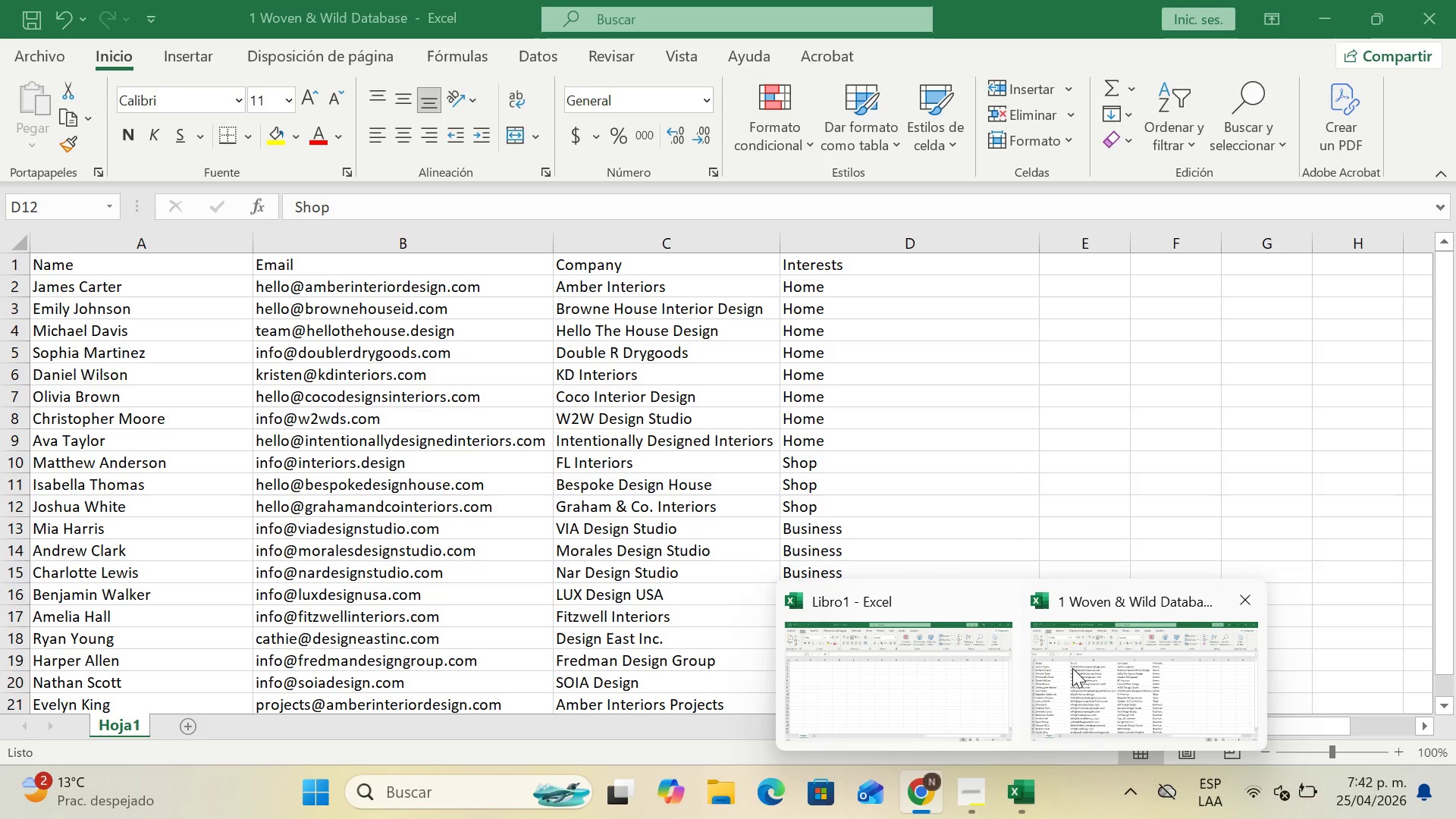 
wait(6.16)
 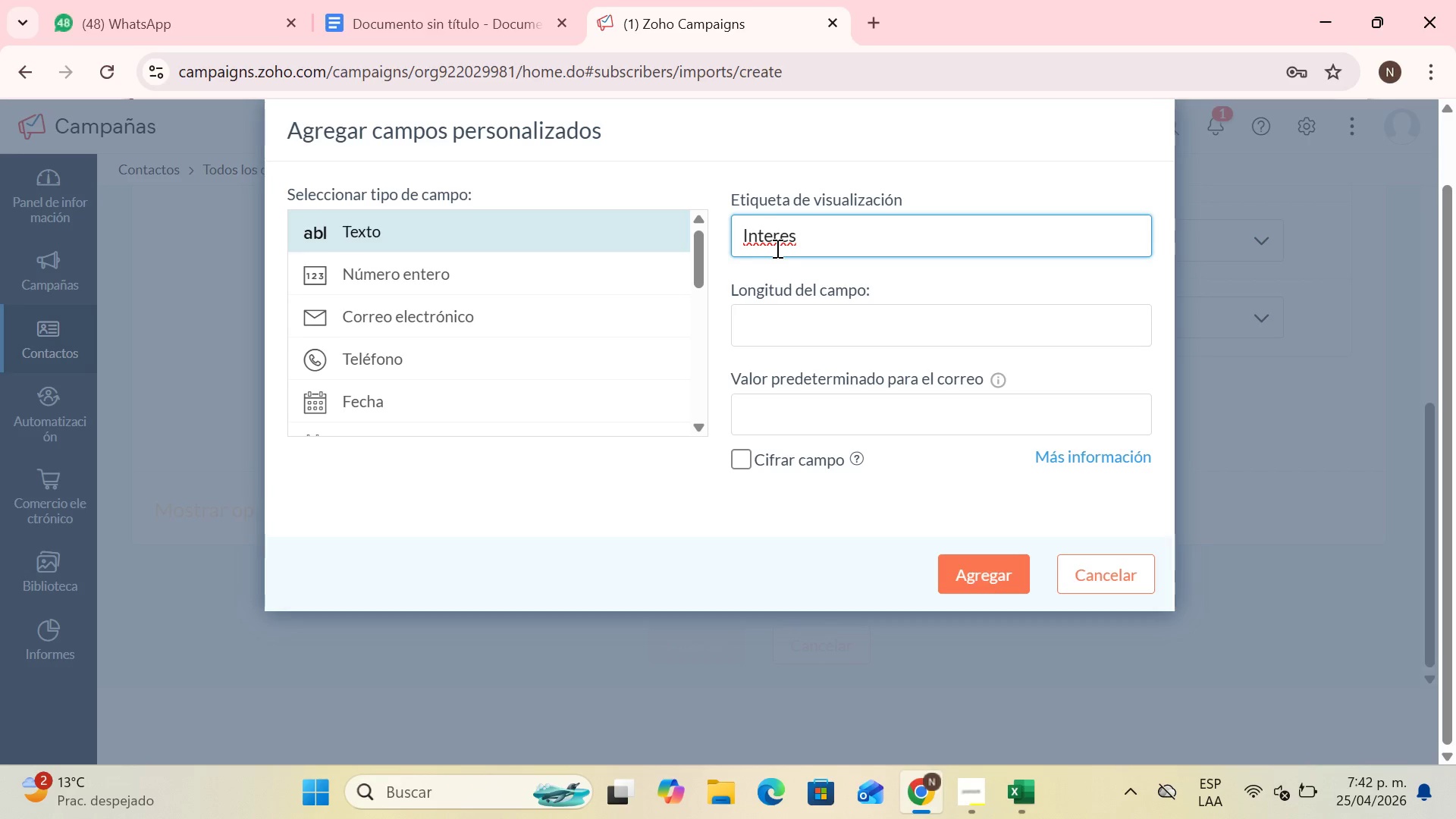 
type(ts)
 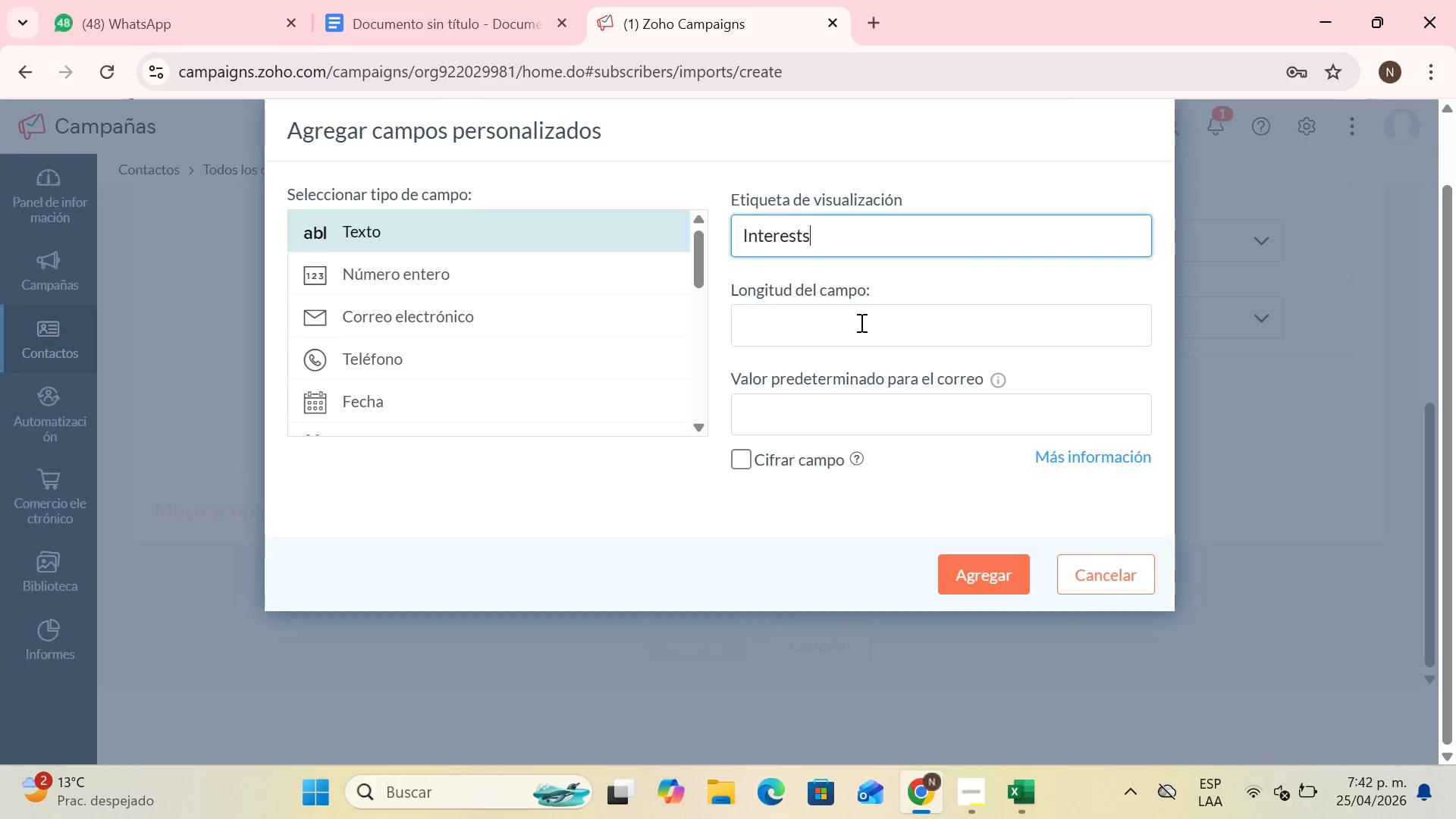 
left_click([858, 322])
 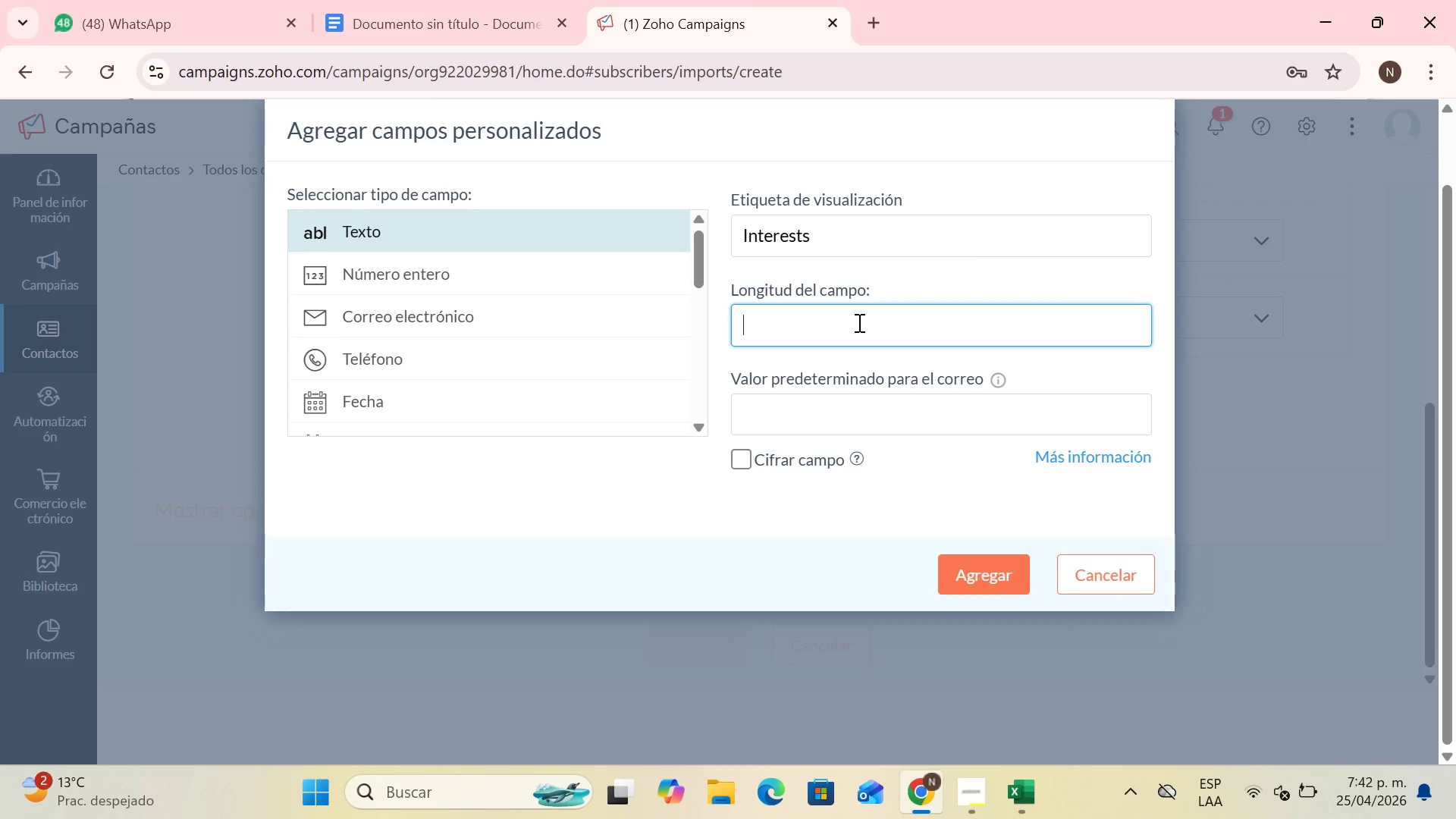 
type(1000)
key(Backspace)
 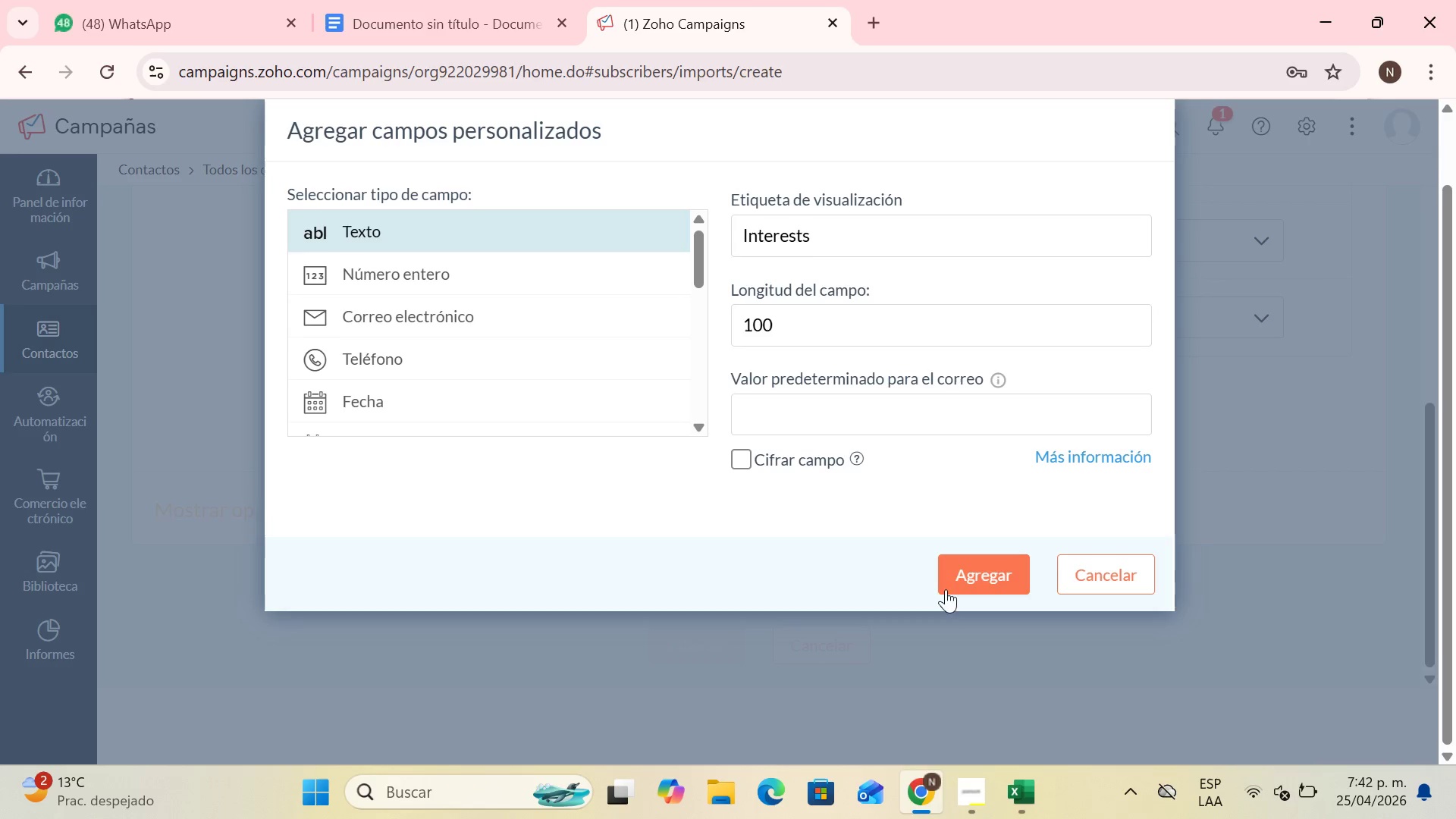 
left_click([969, 592])
 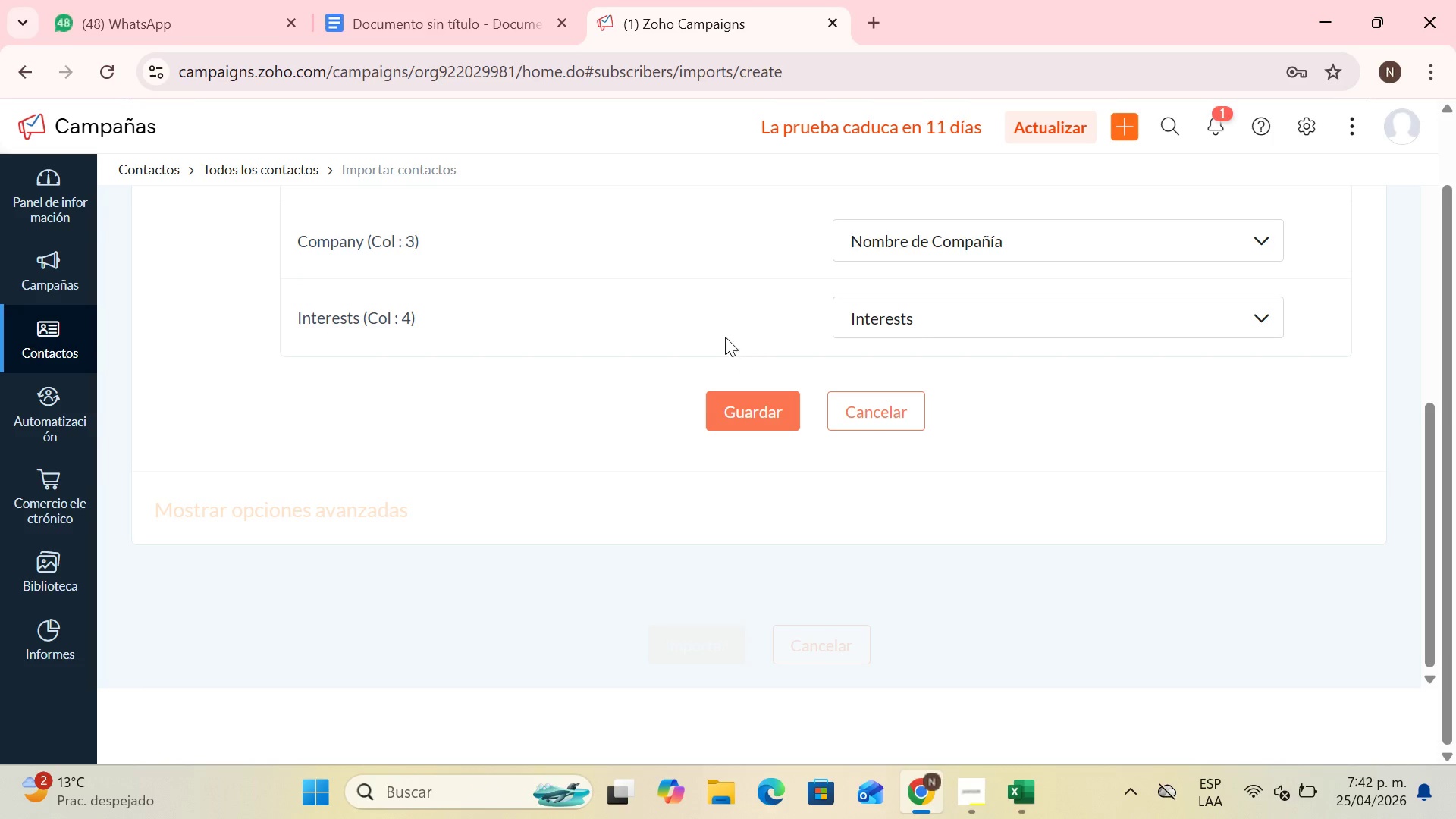 
scroll: coordinate [780, 377], scroll_direction: none, amount: 0.0
 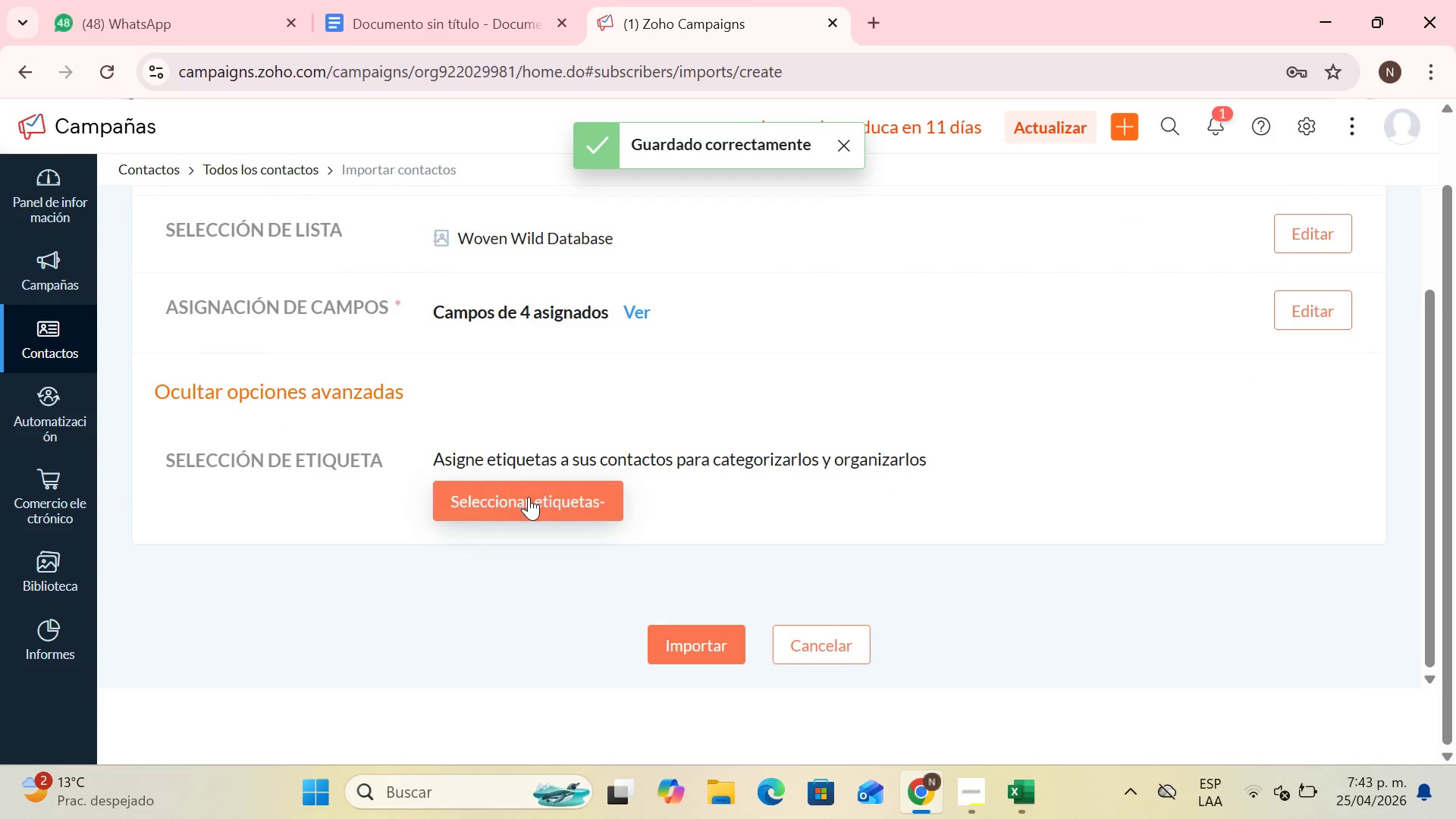 
scroll: coordinate [657, 469], scroll_direction: down, amount: 1.0
 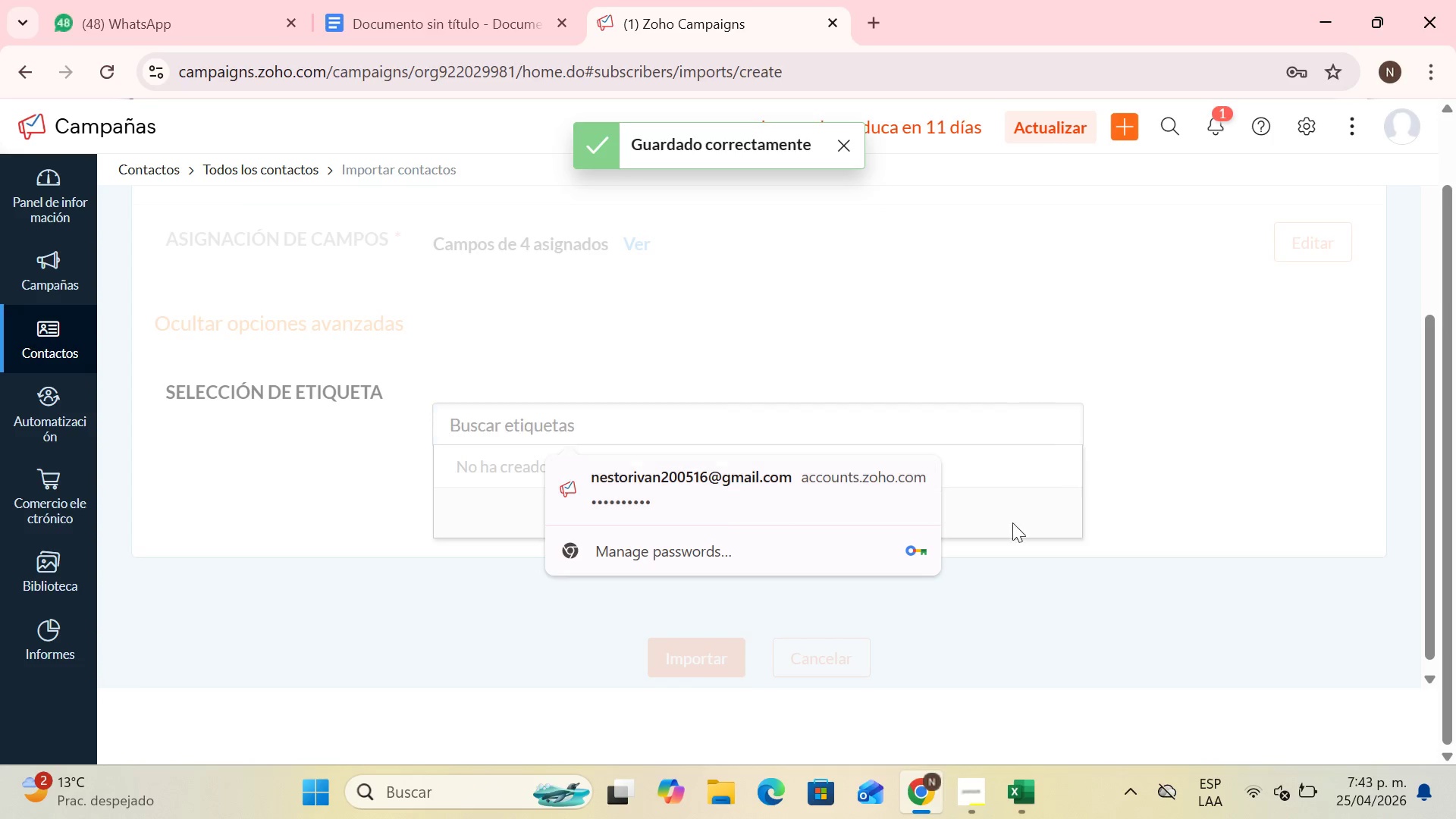 
left_click([1134, 543])
 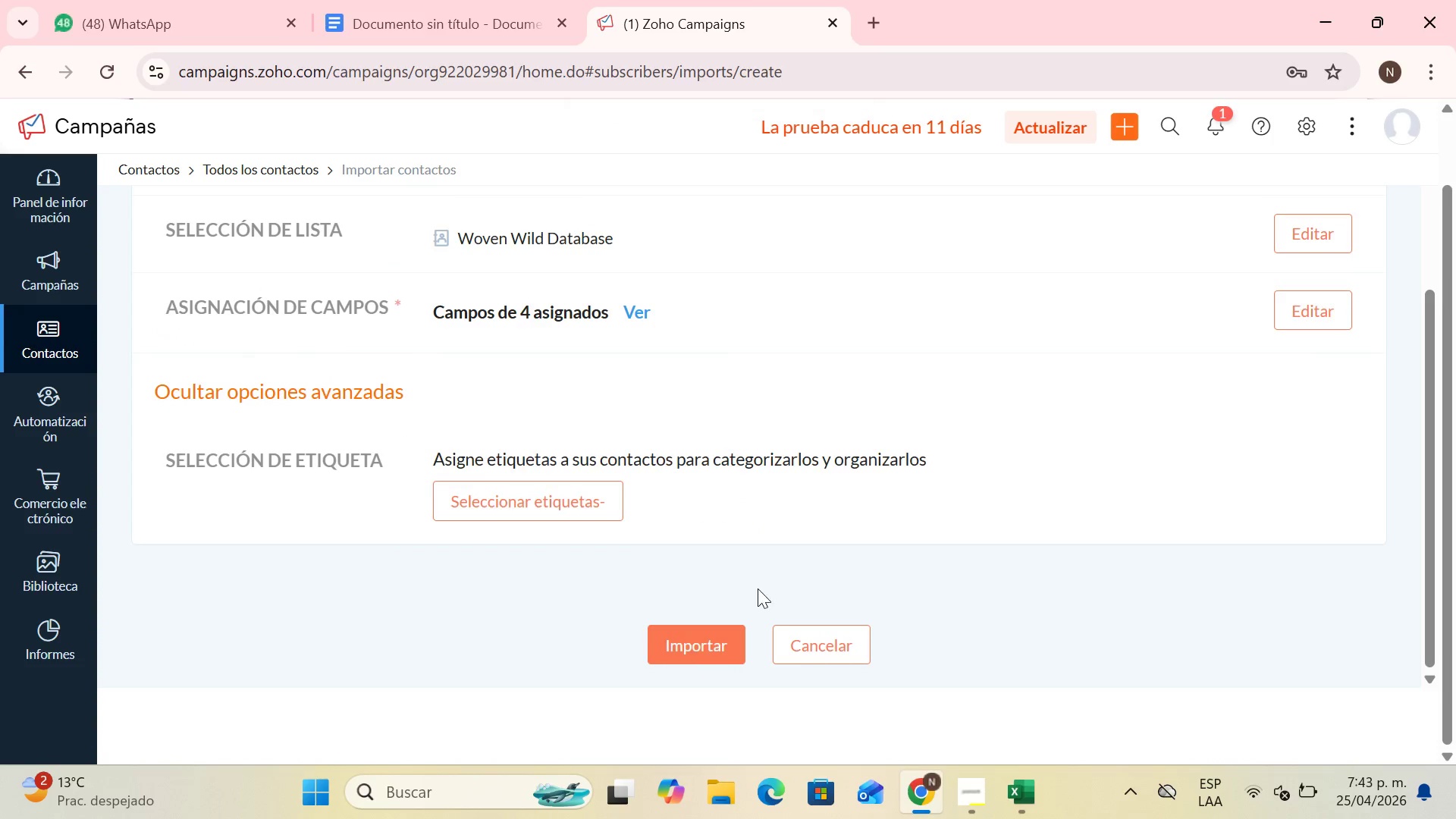 
scroll: coordinate [734, 571], scroll_direction: up, amount: 1.0
 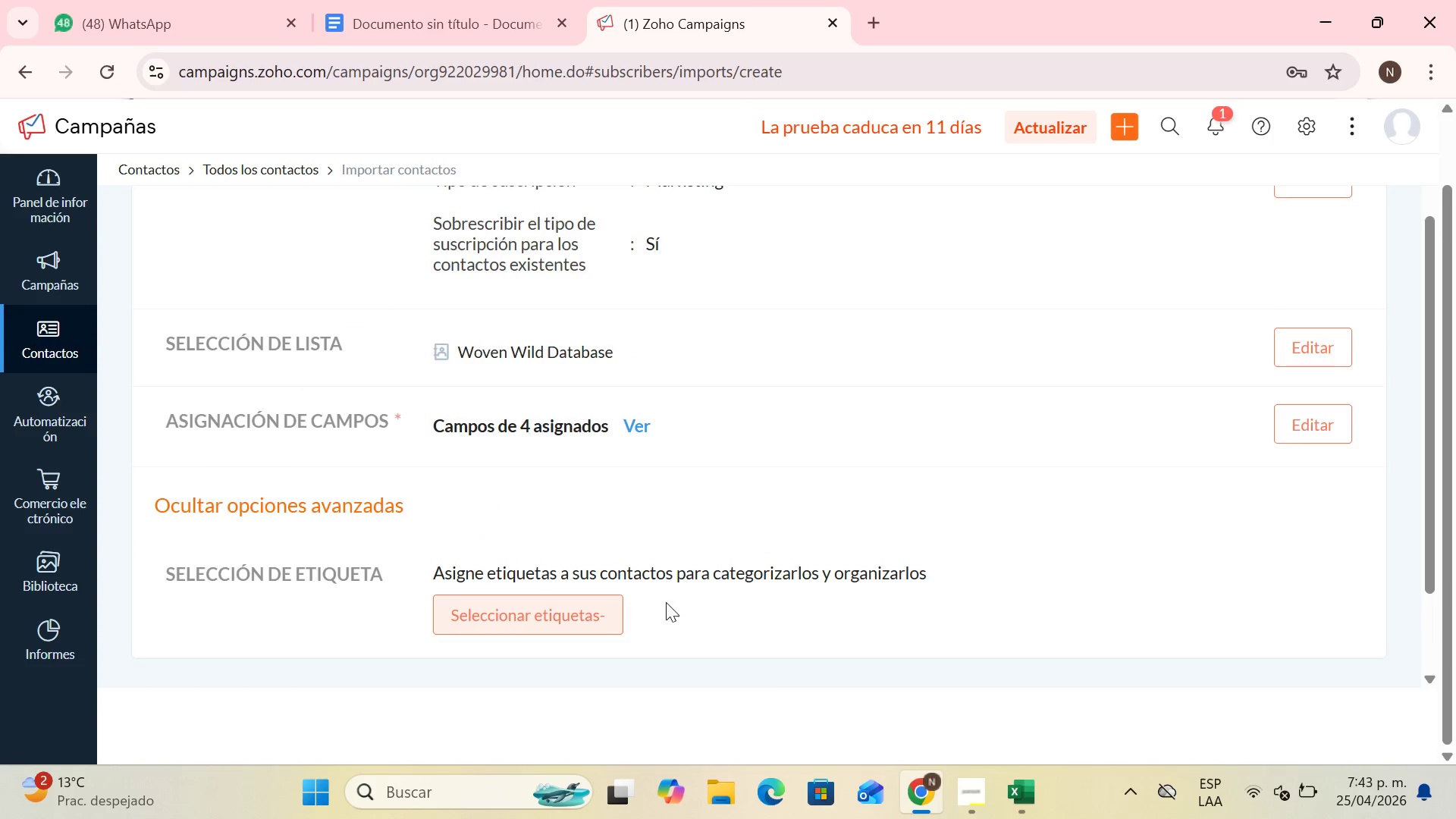 
scroll: coordinate [718, 575], scroll_direction: down, amount: 3.0
 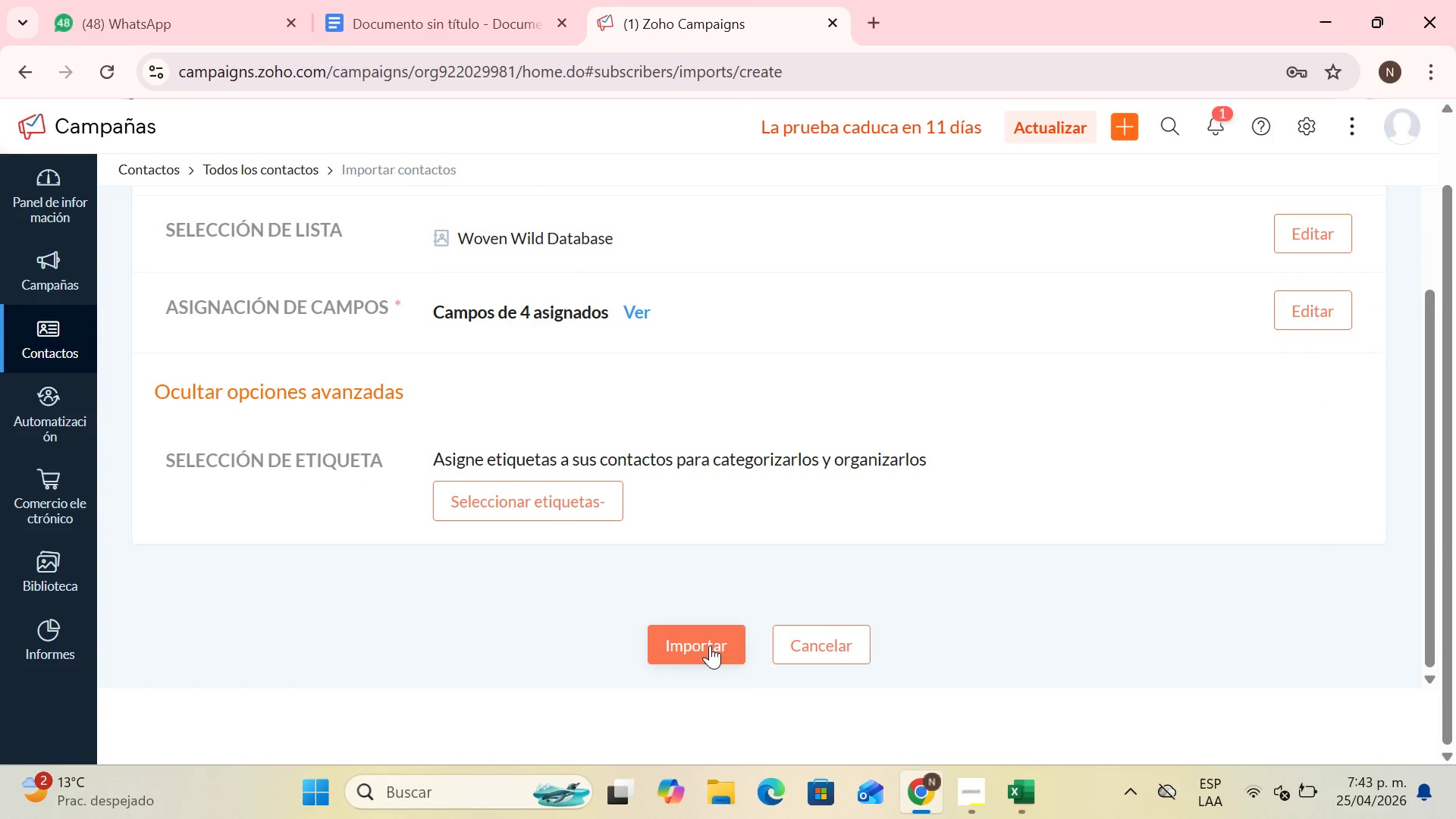 
left_click([709, 646])
 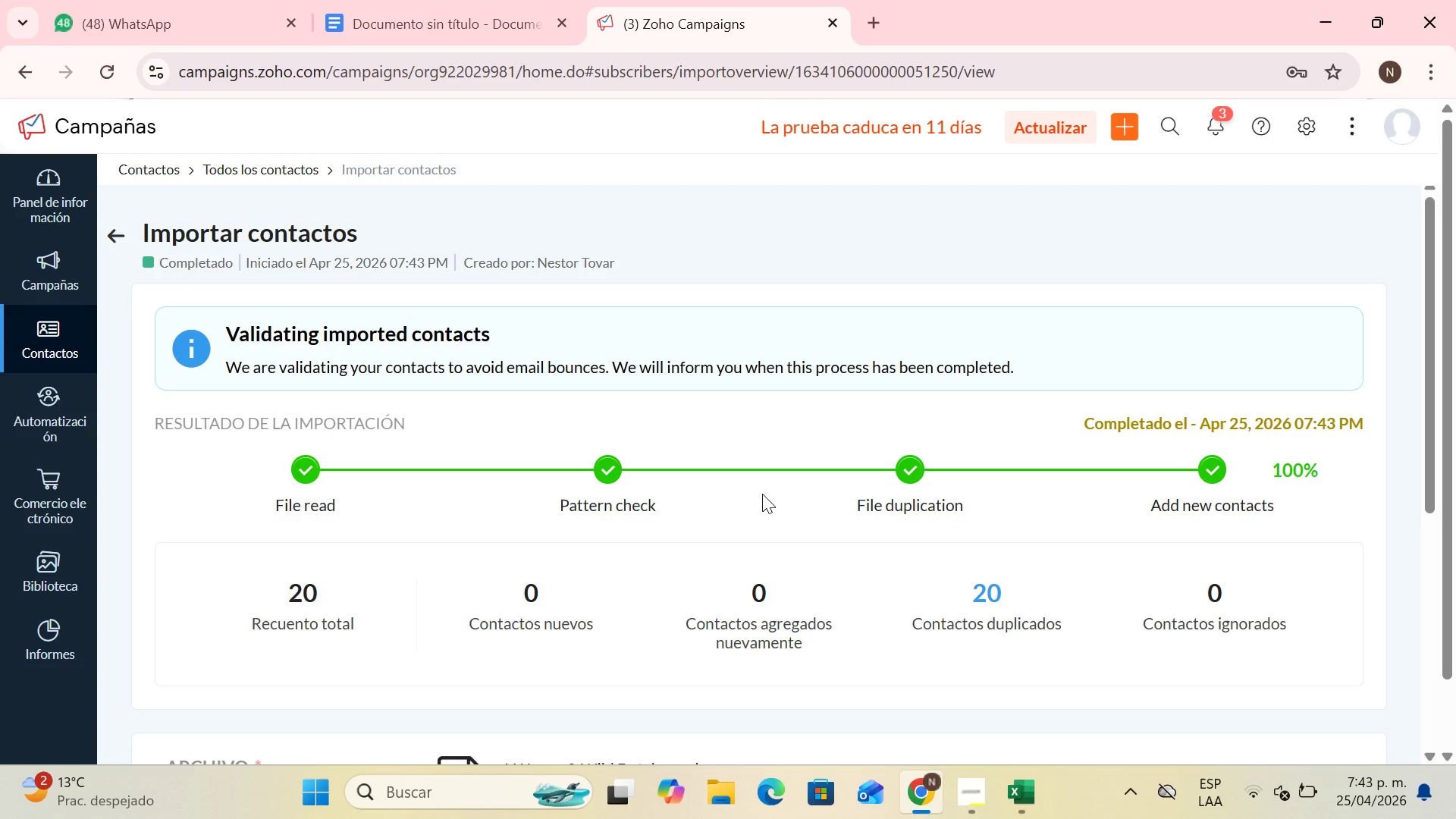 
wait(11.42)
 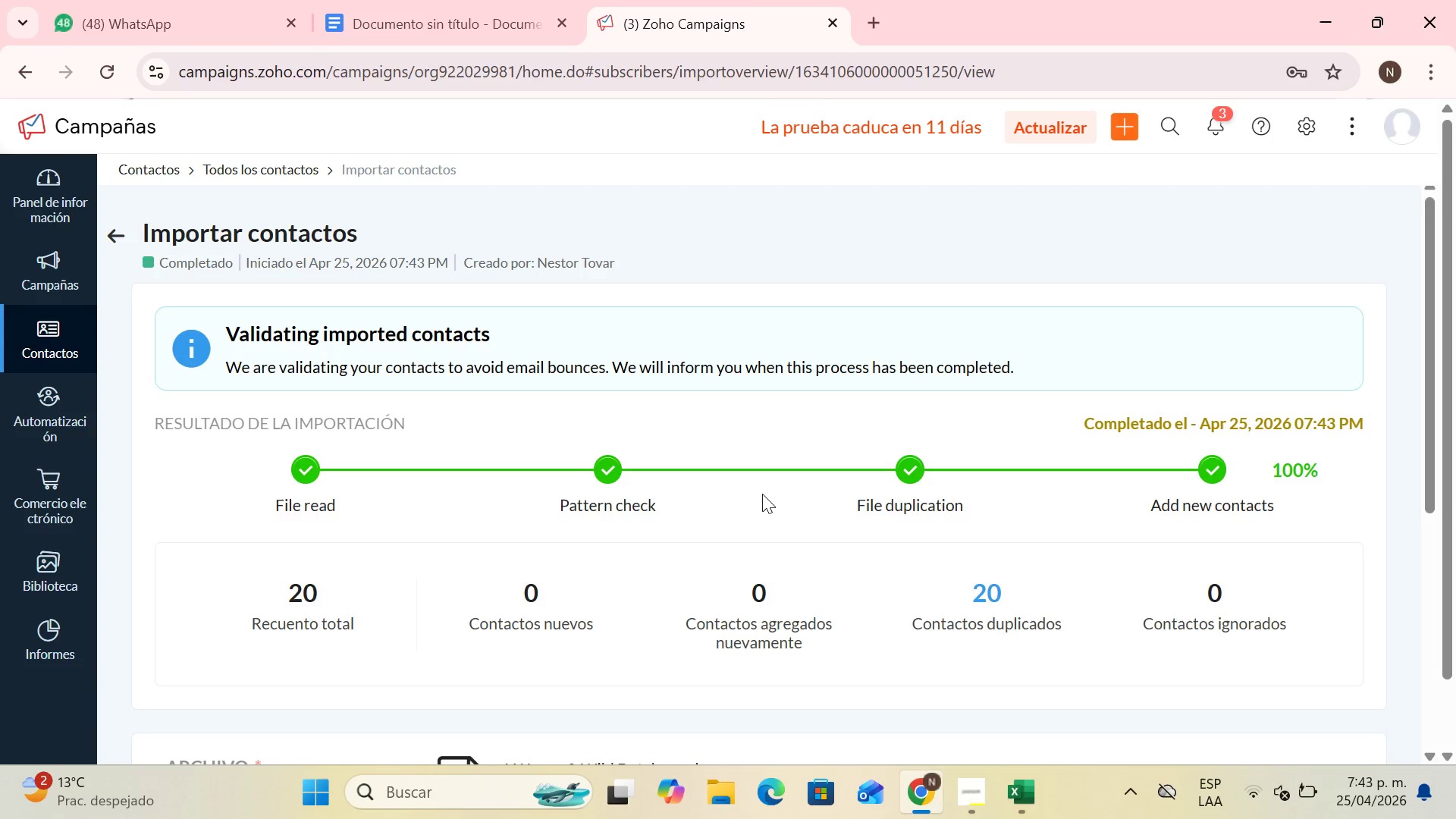 
scroll: coordinate [525, 462], scroll_direction: down, amount: 4.0
 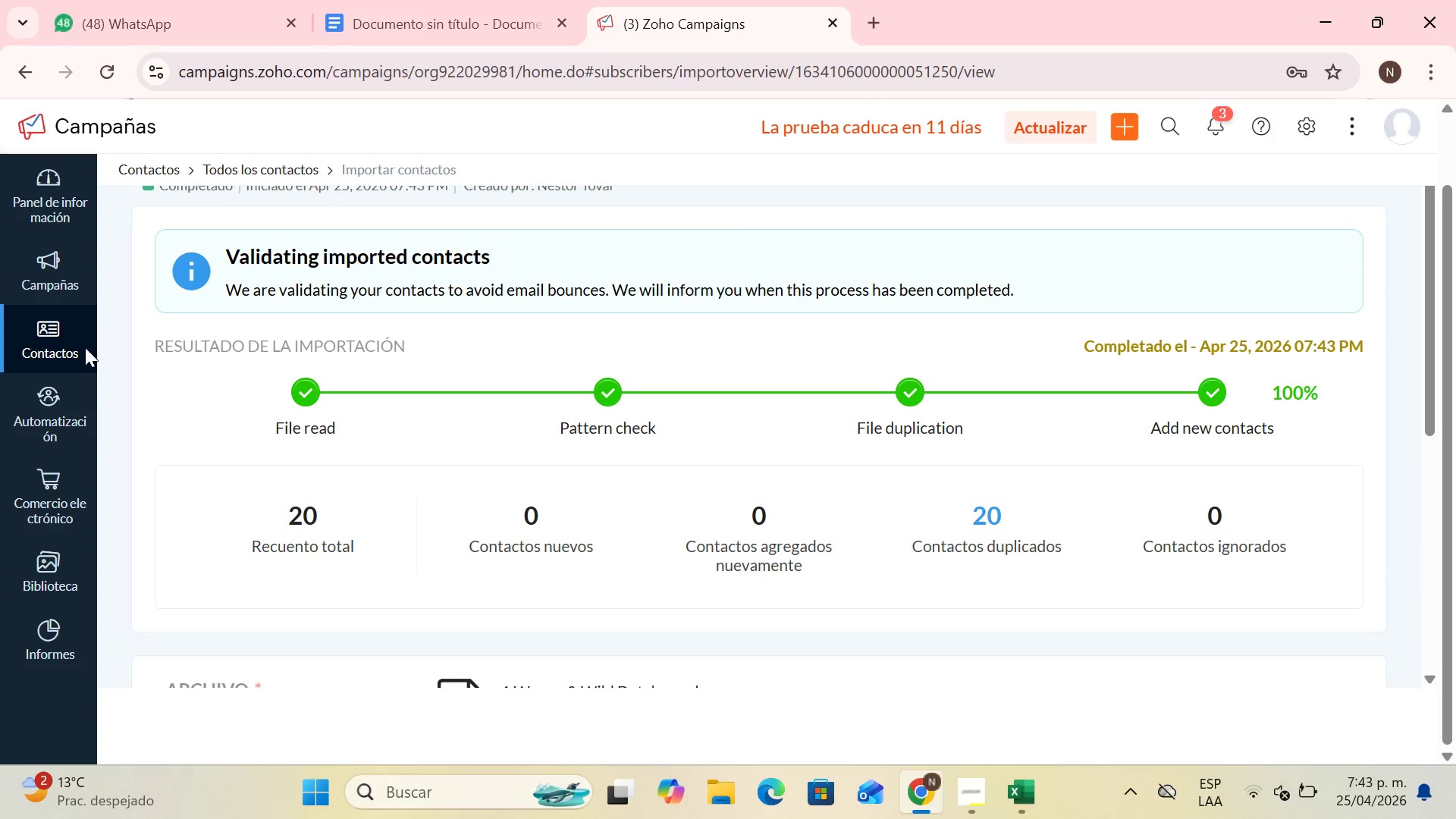 
left_click([74, 347])
 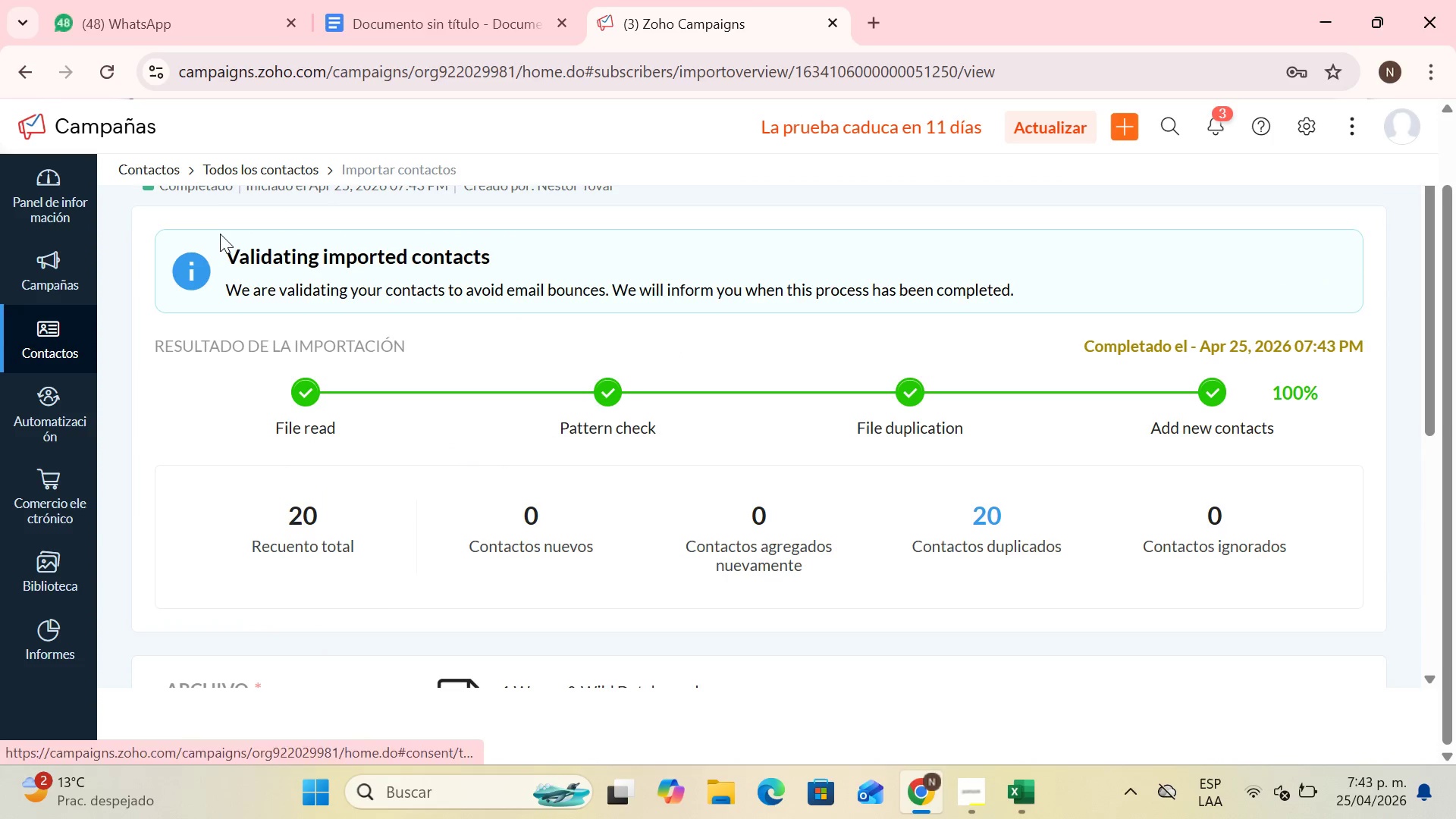 
left_click([42, 337])
 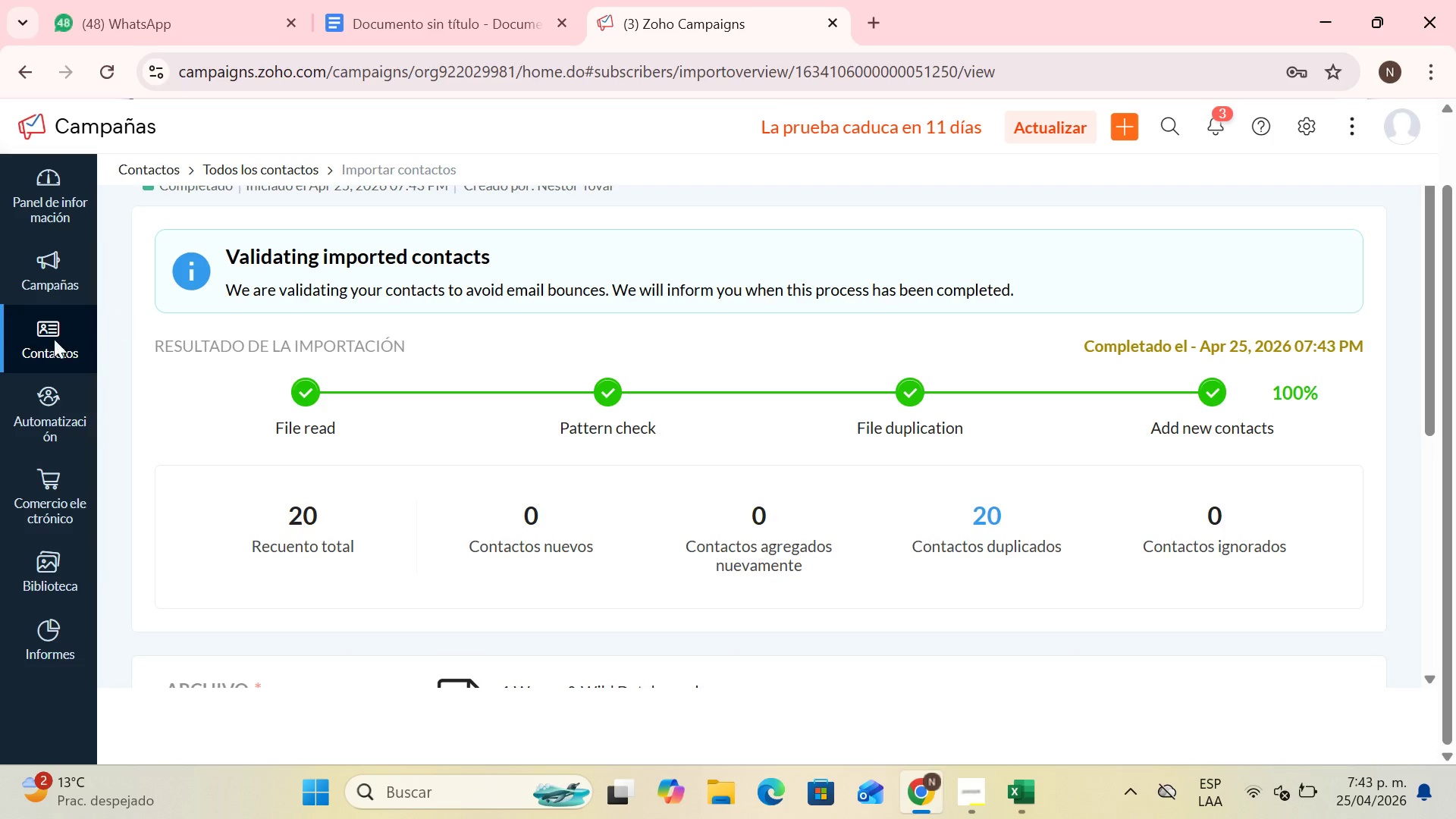 
left_click([36, 348])
 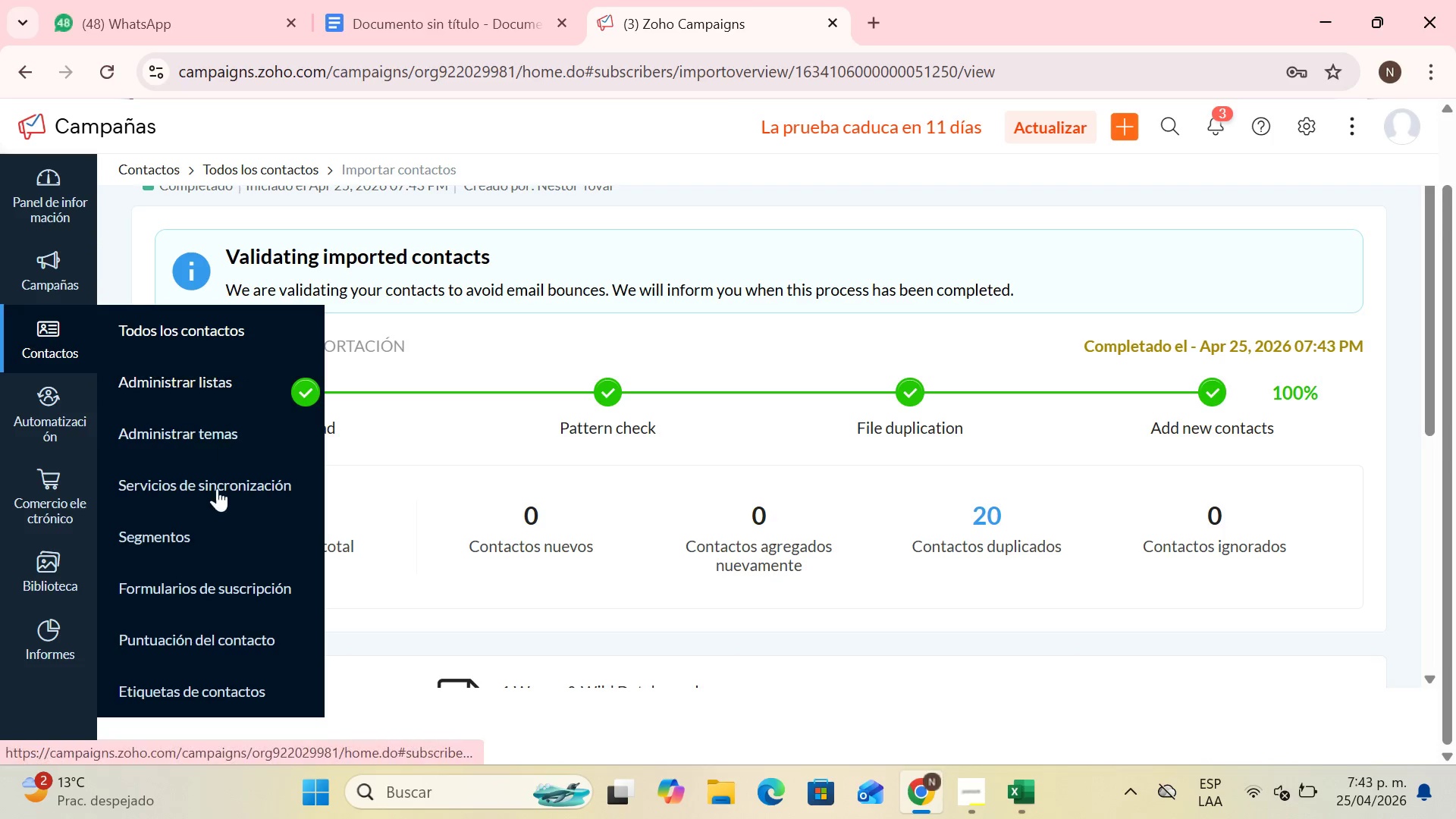 
left_click([206, 528])
 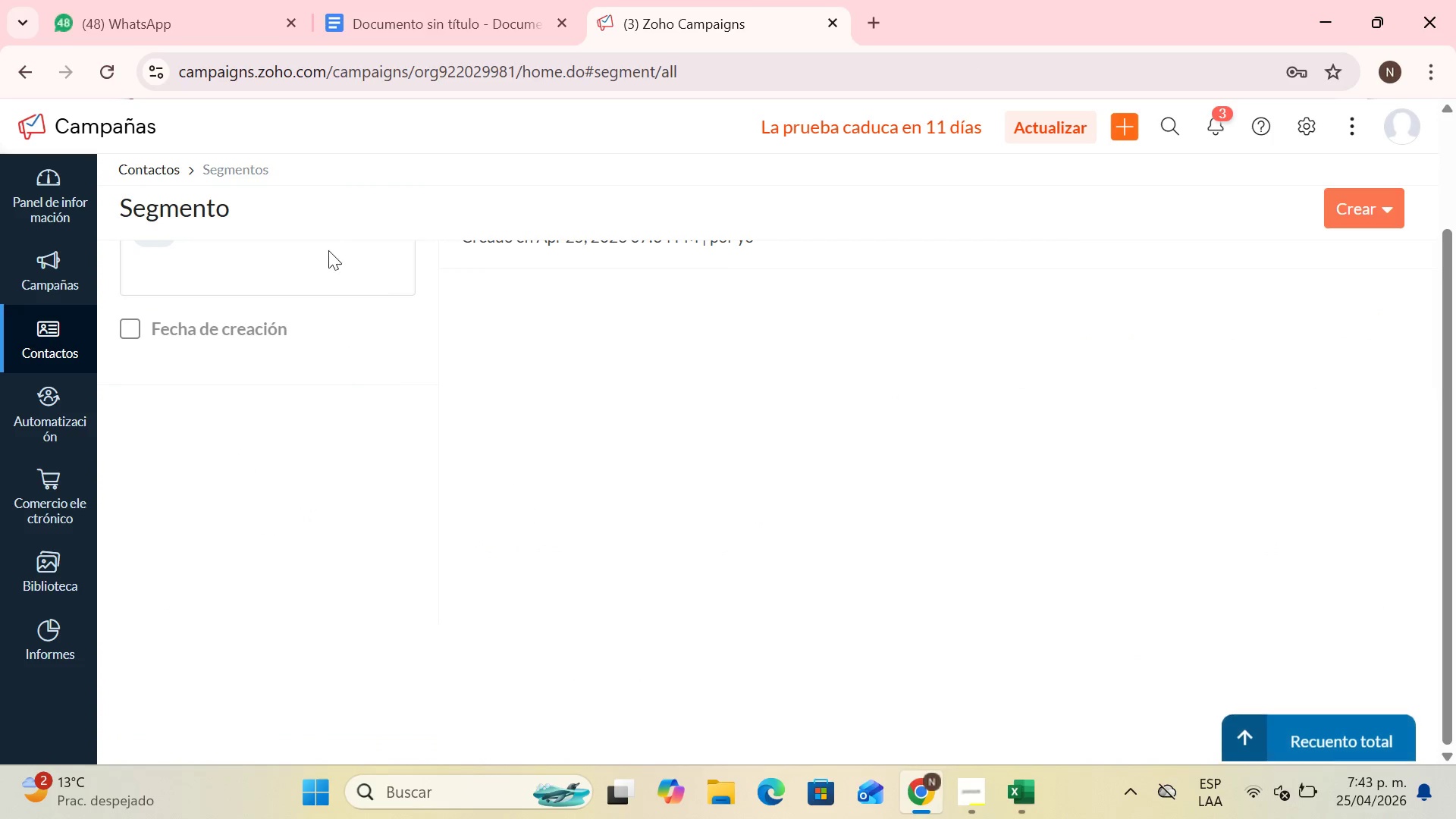 
scroll: coordinate [748, 475], scroll_direction: up, amount: 4.0
 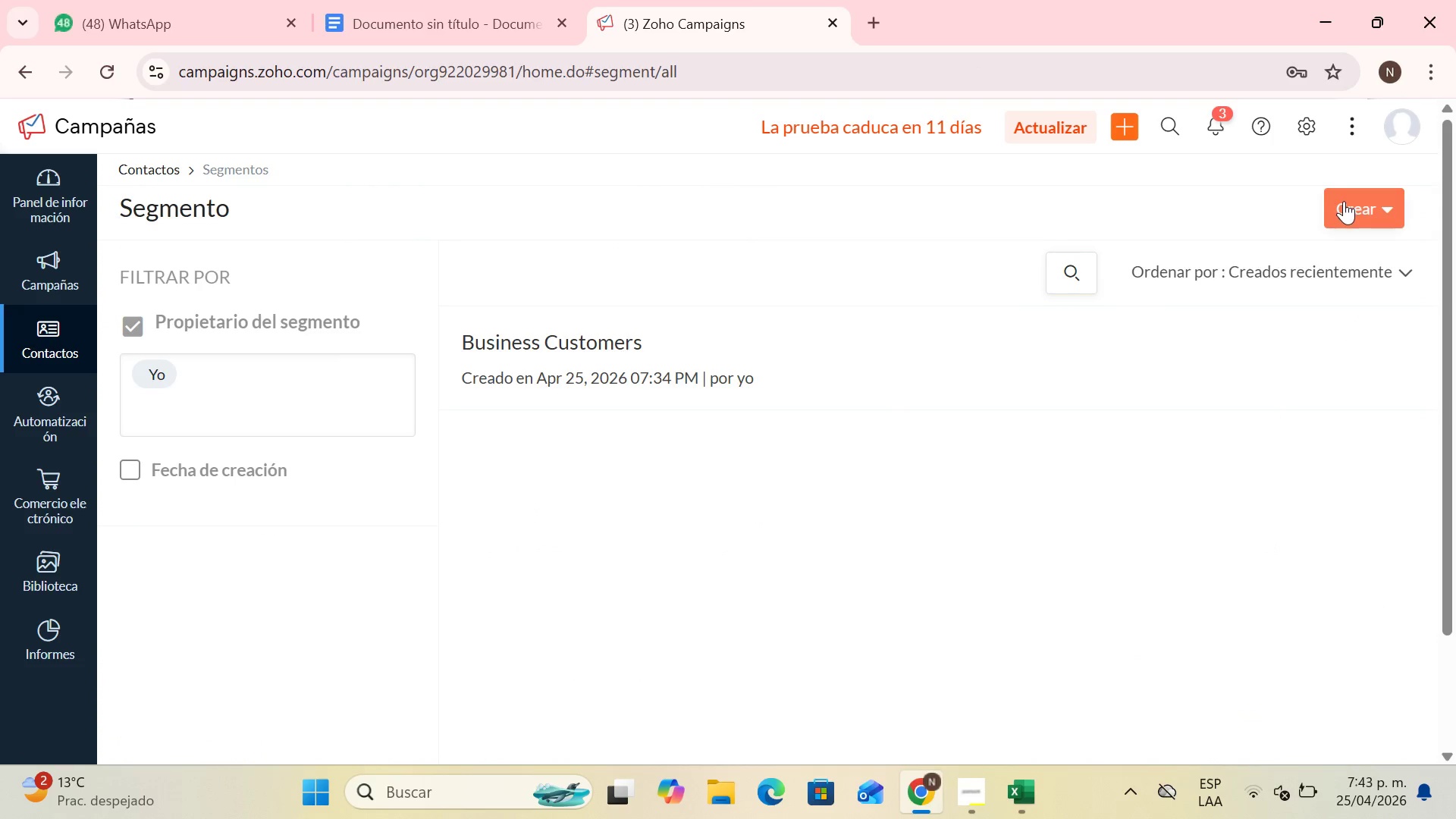 
left_click([1343, 201])
 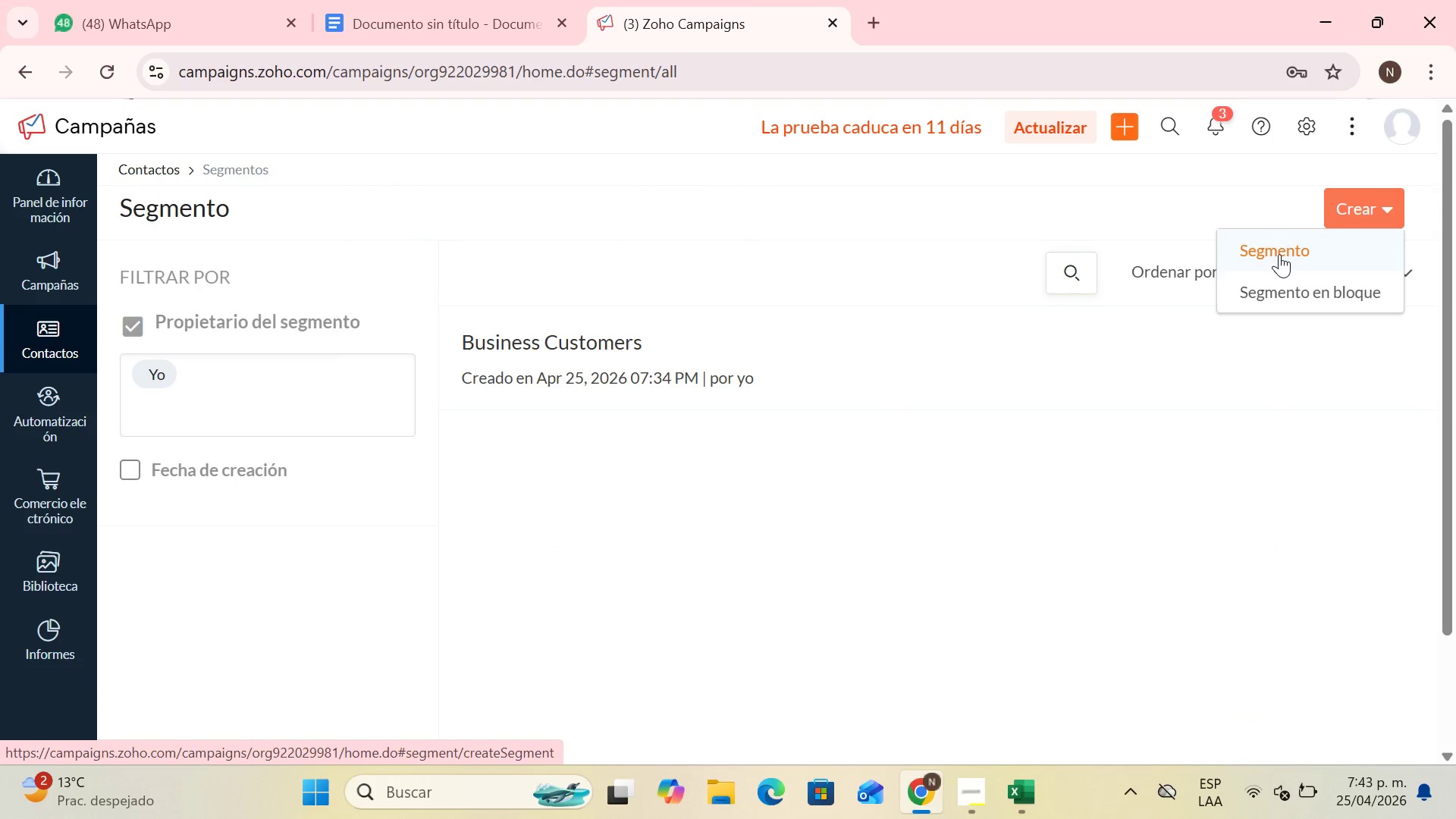 
left_click([1279, 254])
 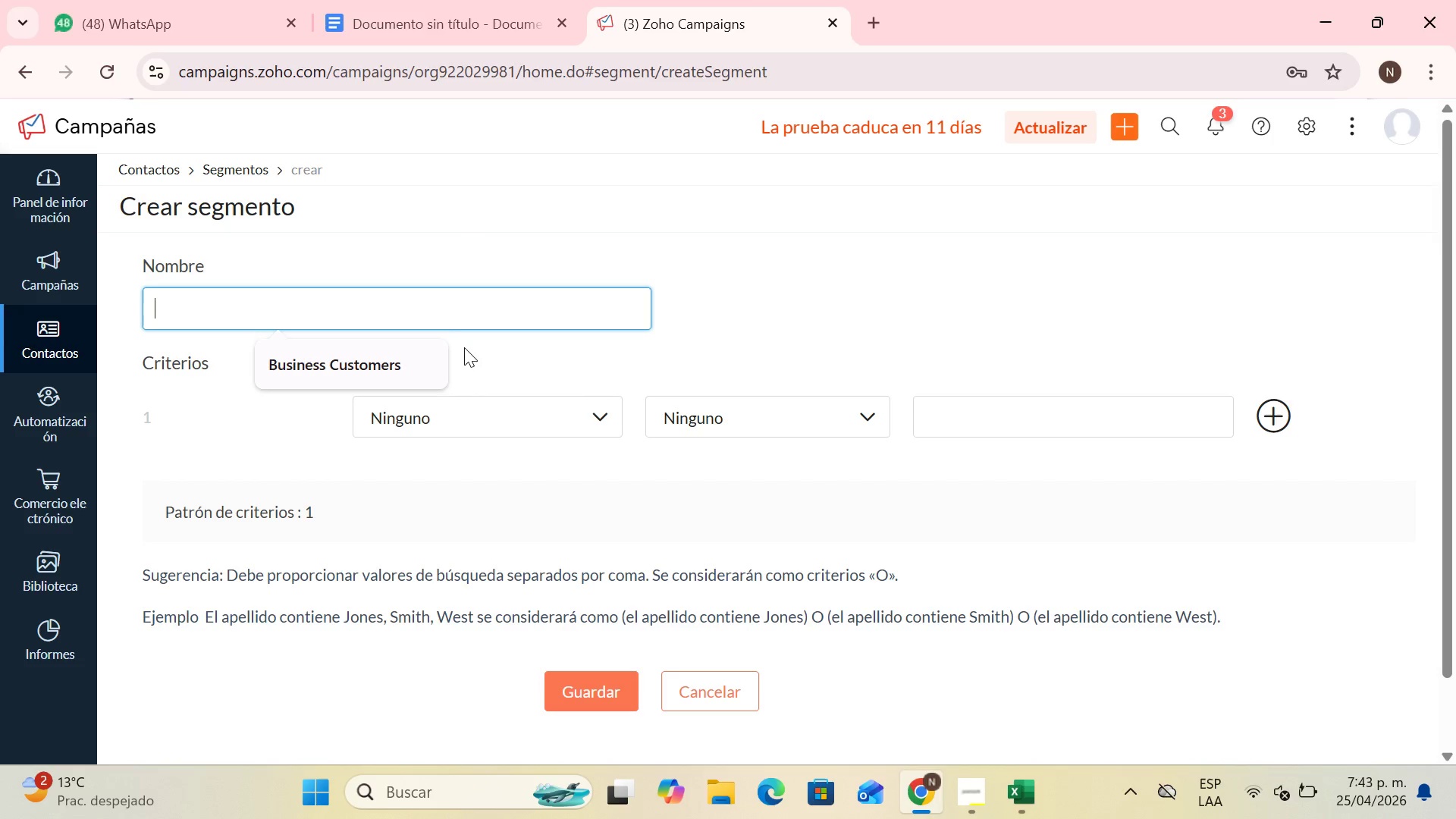 
type(CU)
key(Backspace)
type(ostom)
key(Backspace)
key(Backspace)
key(Backspace)
key(Backspace)
key(Backspace)
key(Backspace)
type(1 Cou)
key(Backspace)
key(Backspace)
type(ustomer)
key(Backspace)
key(Backspace)
key(Backspace)
key(Backspace)
key(Backspace)
key(Backspace)
key(Backspace)
key(Backspace)
type(Business Co)
key(Backspace)
type(ustomers)
 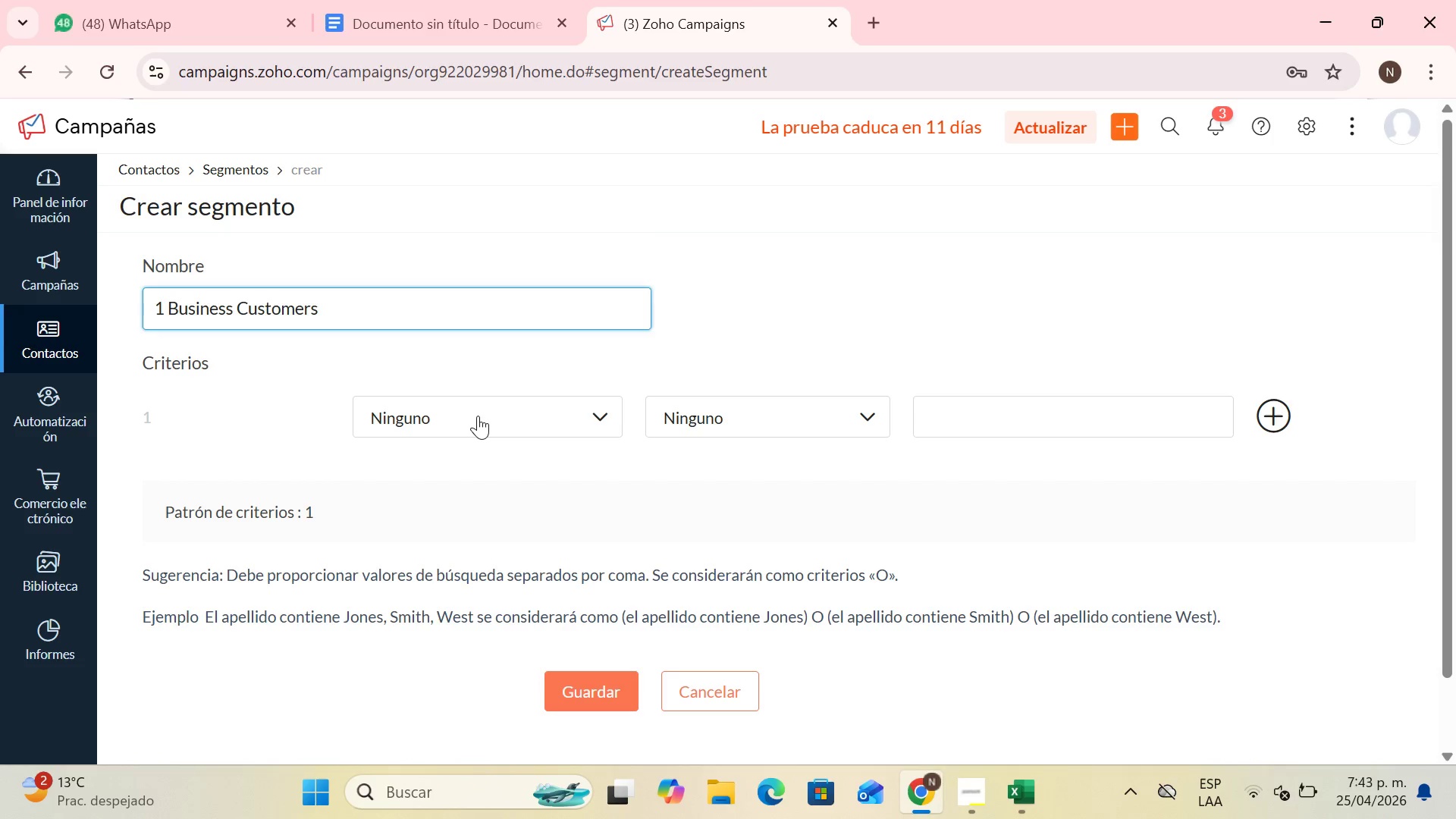 
left_click([478, 416])
 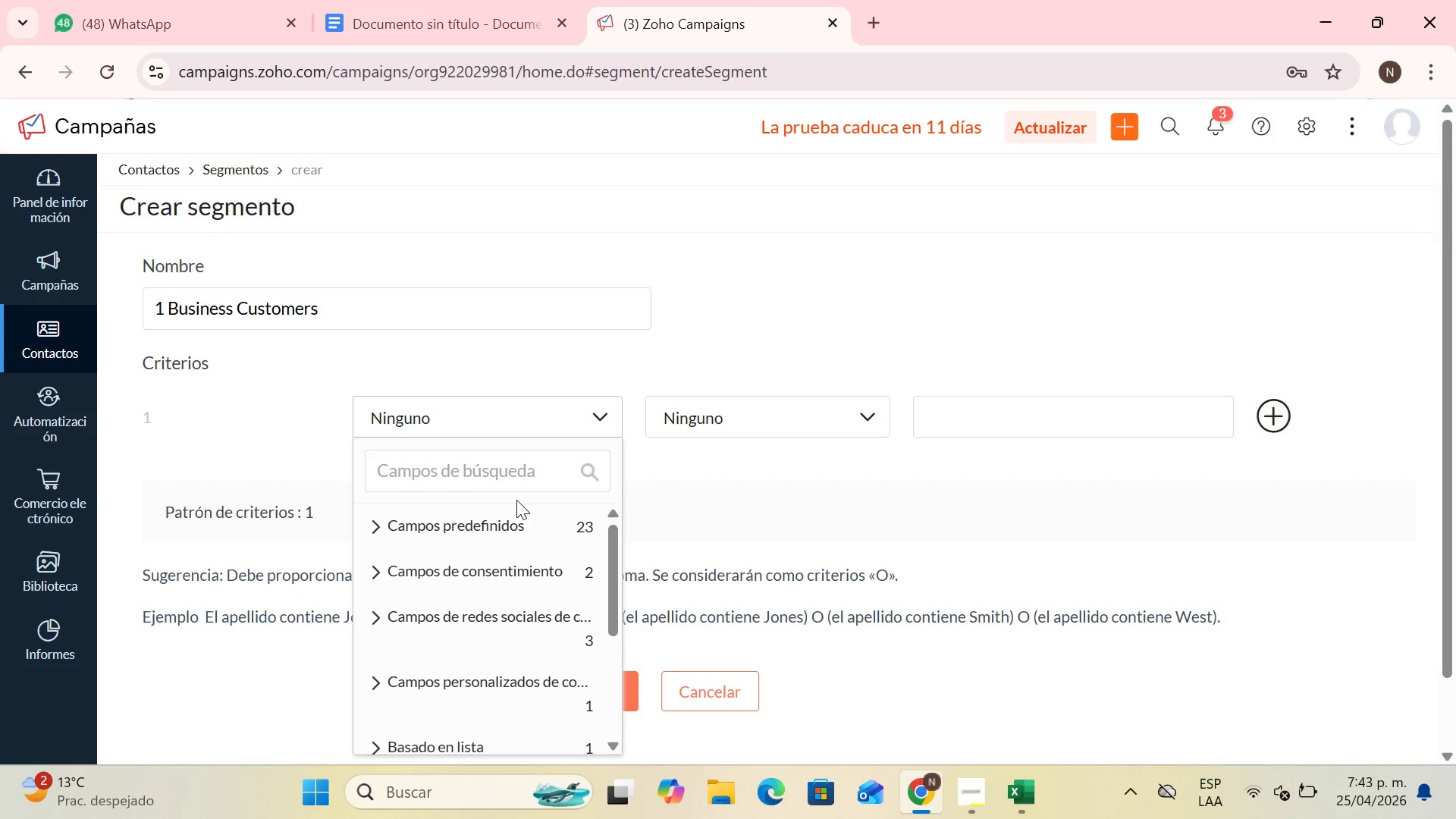 
left_click([507, 511])
 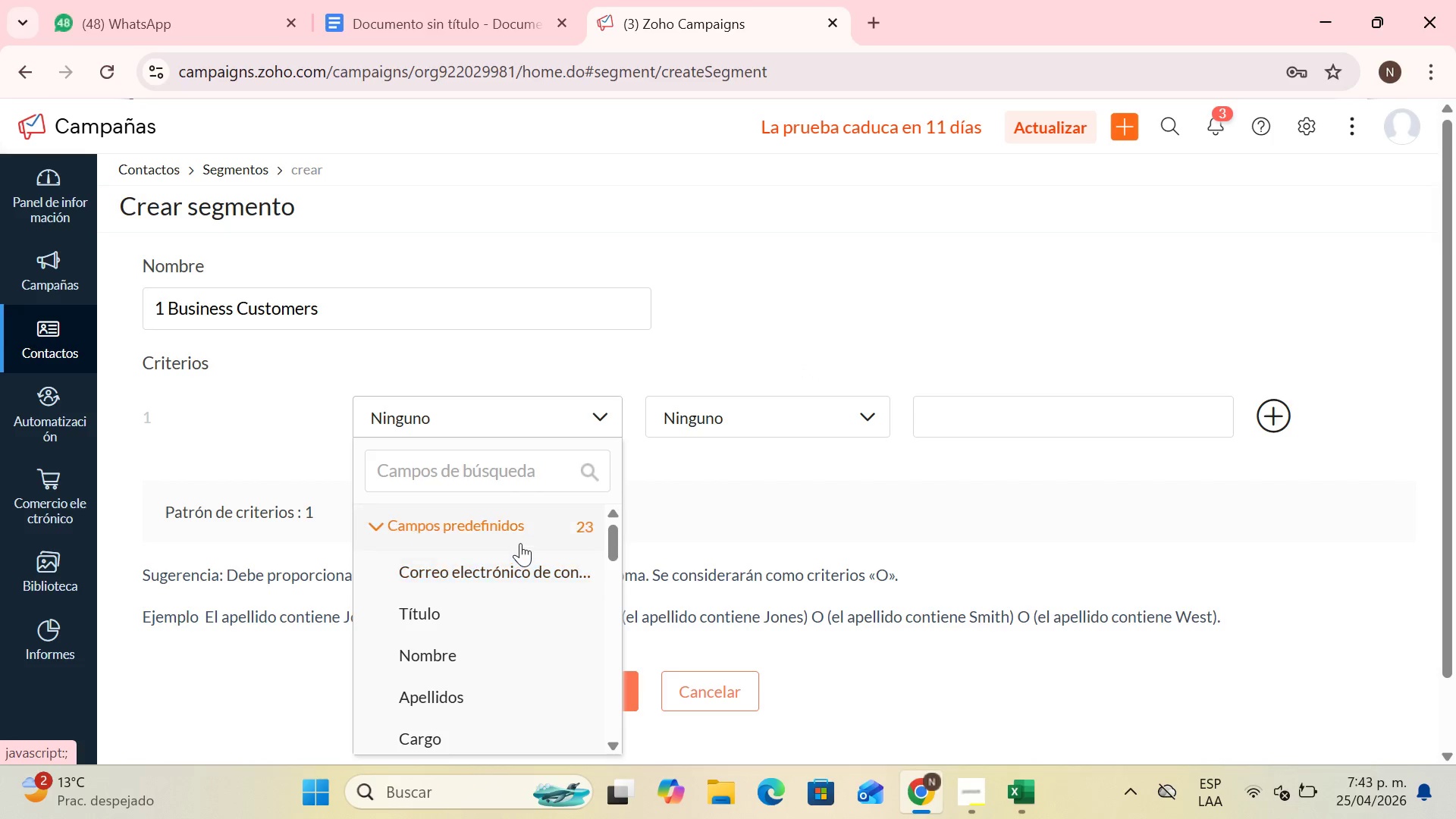 
scroll: coordinate [576, 649], scroll_direction: down, amount: 9.0
 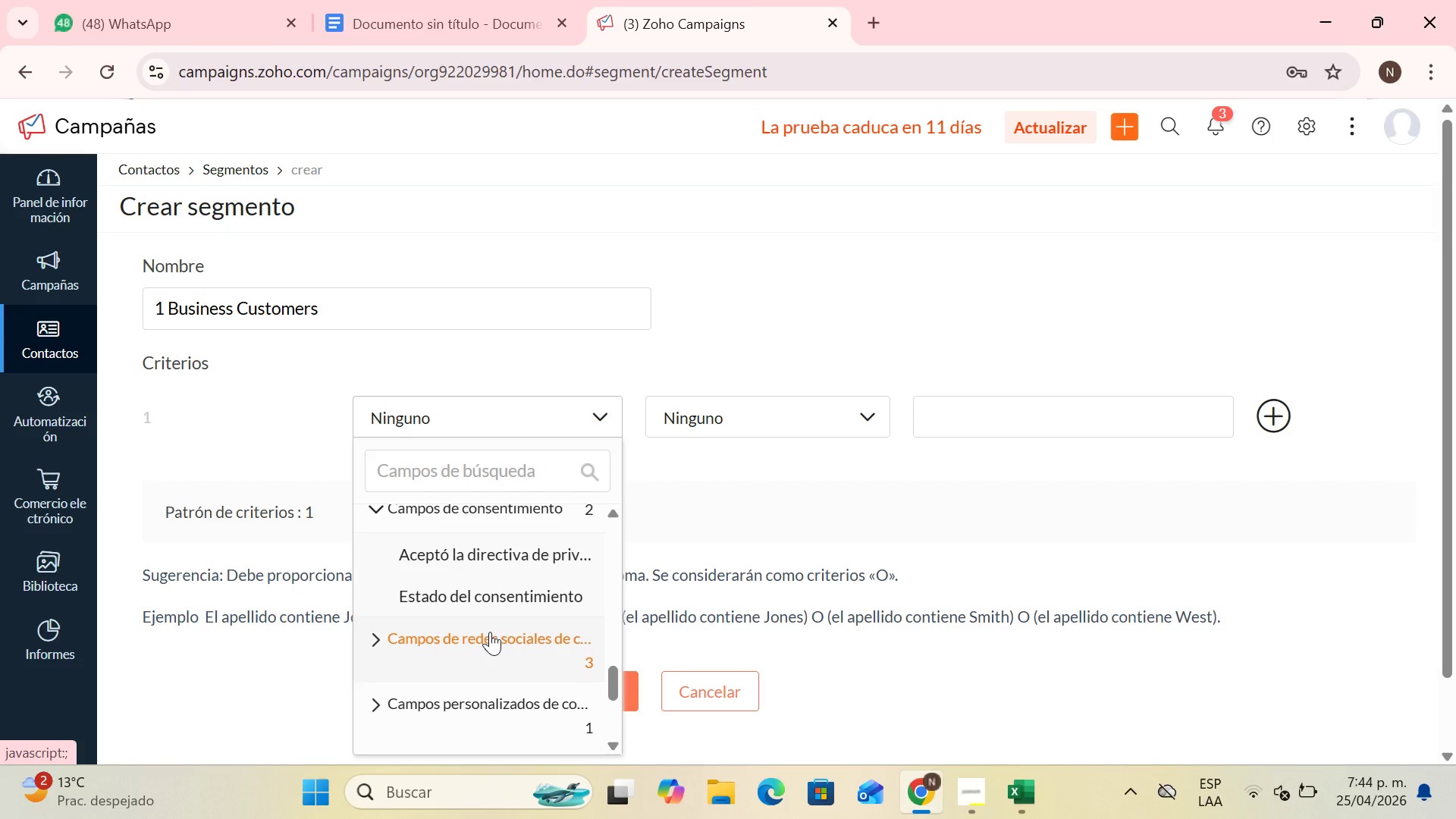 
left_click([490, 632])
 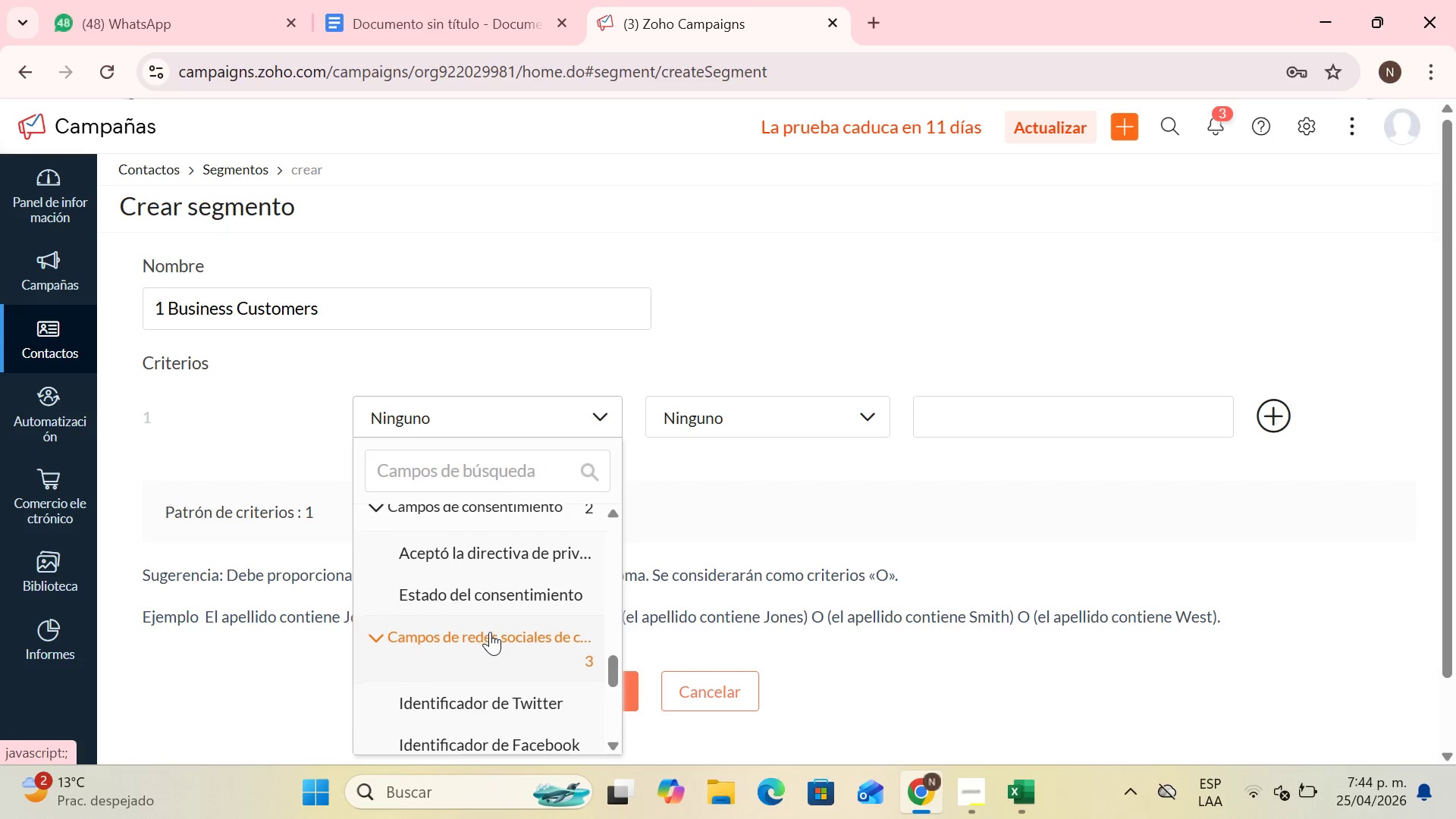 
scroll: coordinate [510, 630], scroll_direction: down, amount: 3.0
 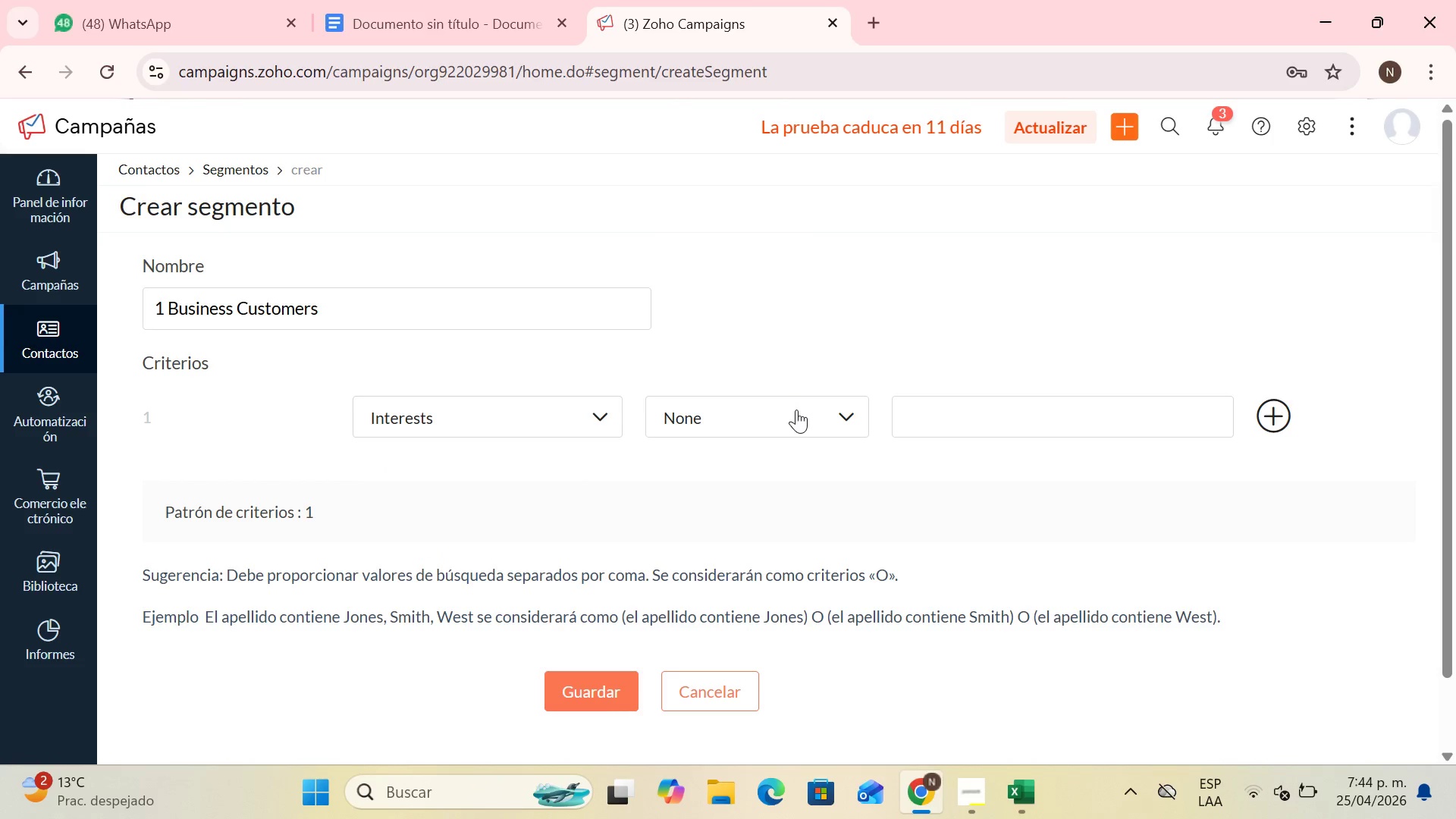 
left_click([779, 434])
 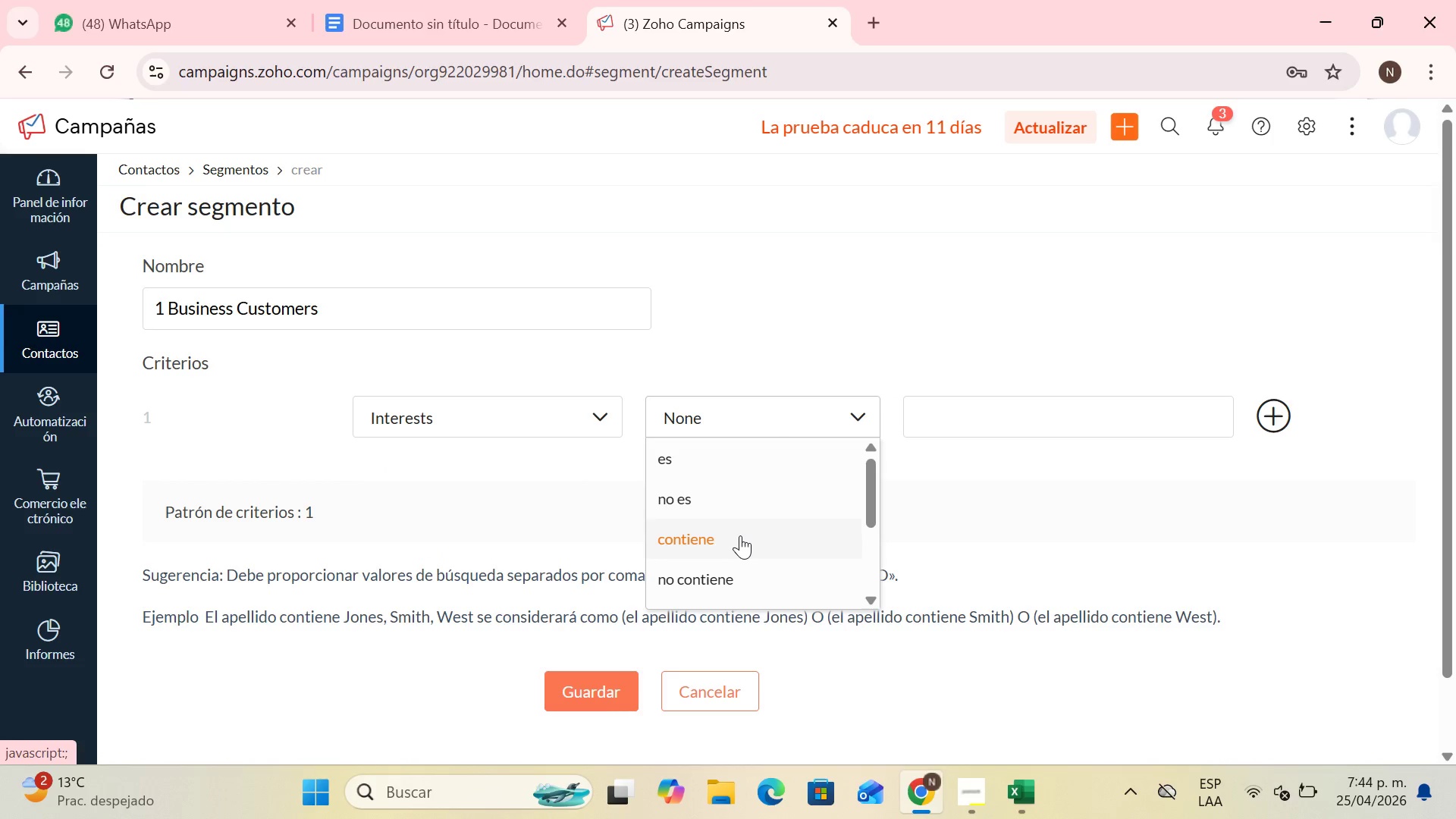 
left_click([740, 535])
 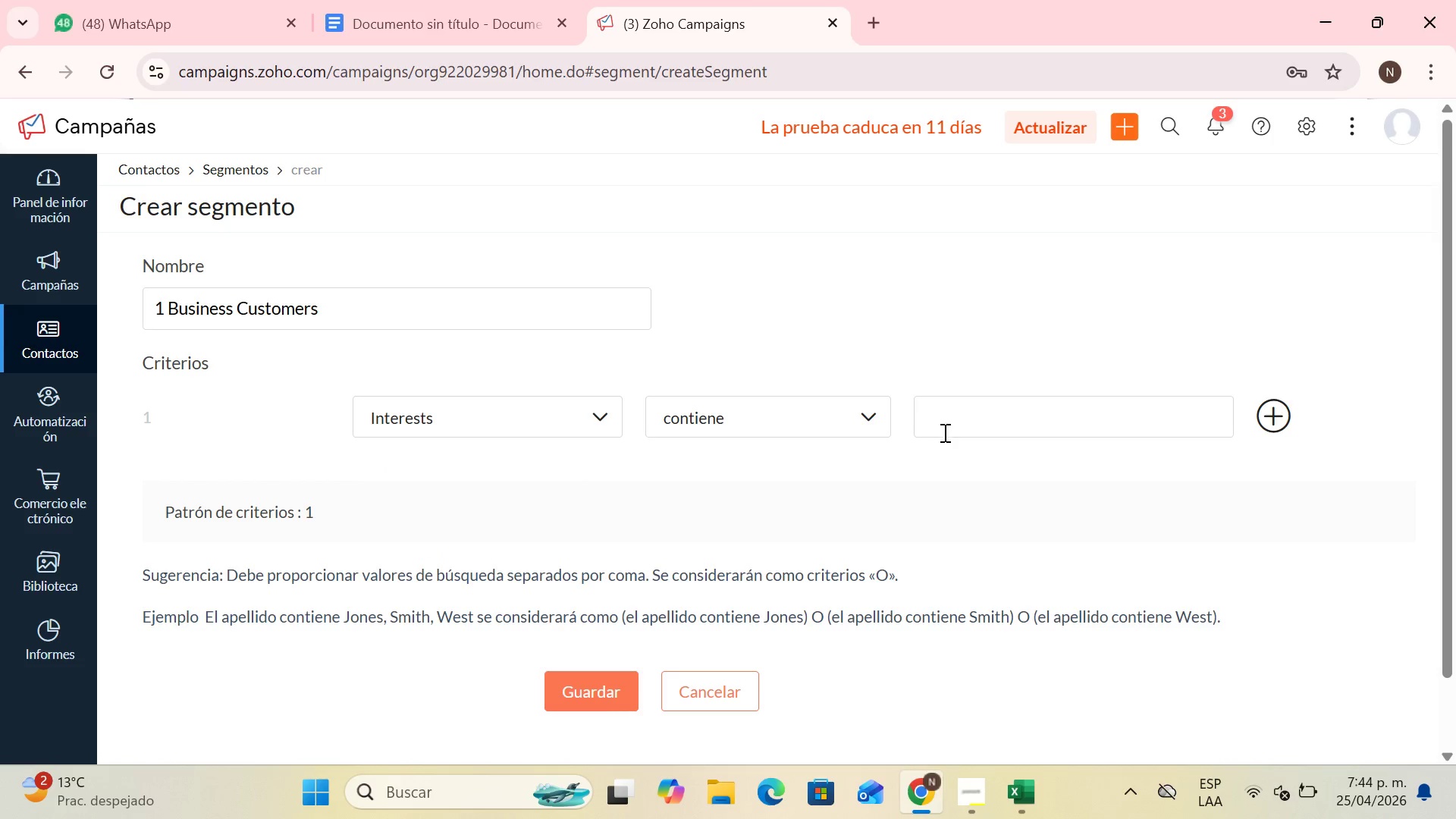 
left_click([952, 426])
 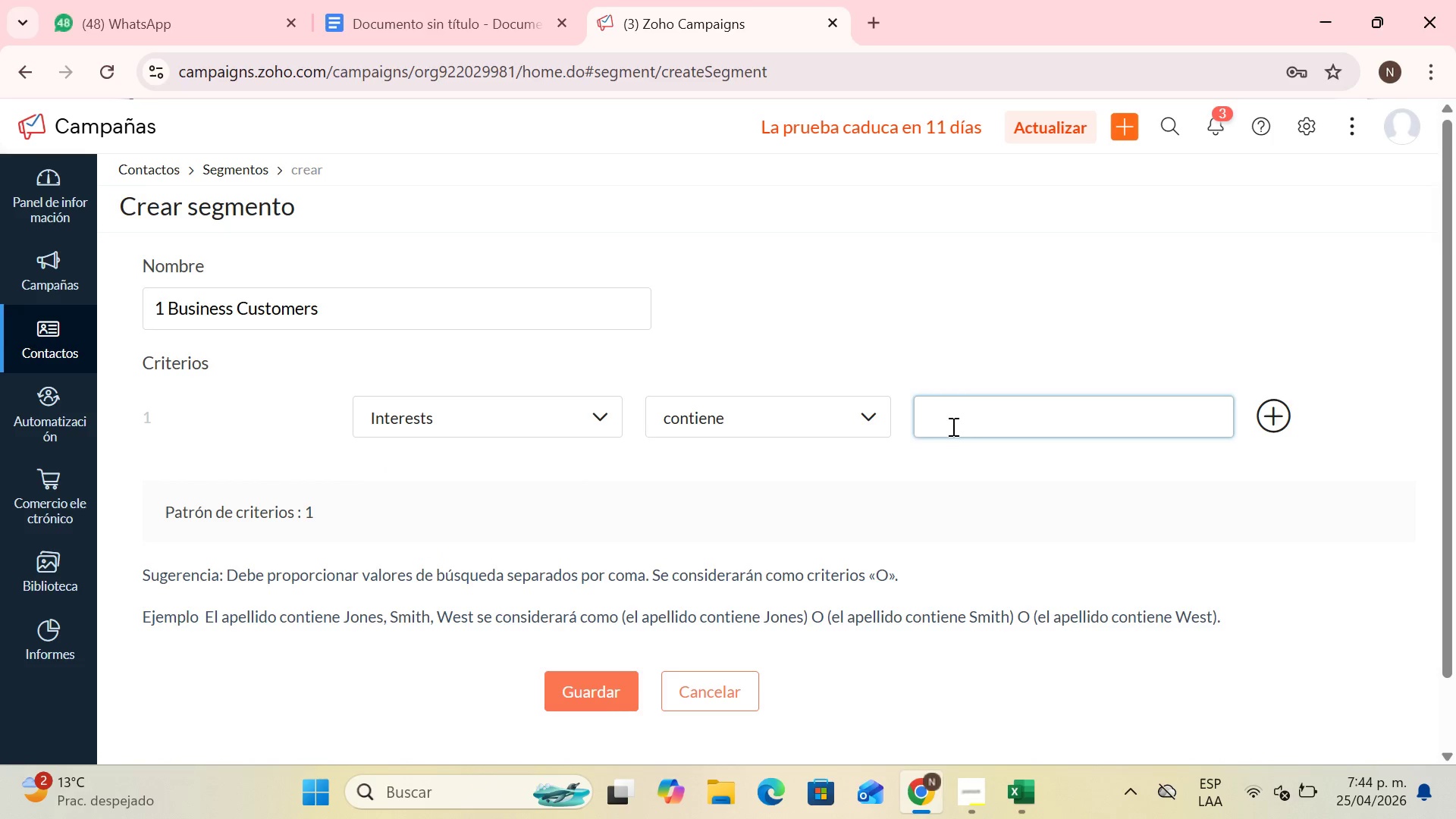 
type(Business)
 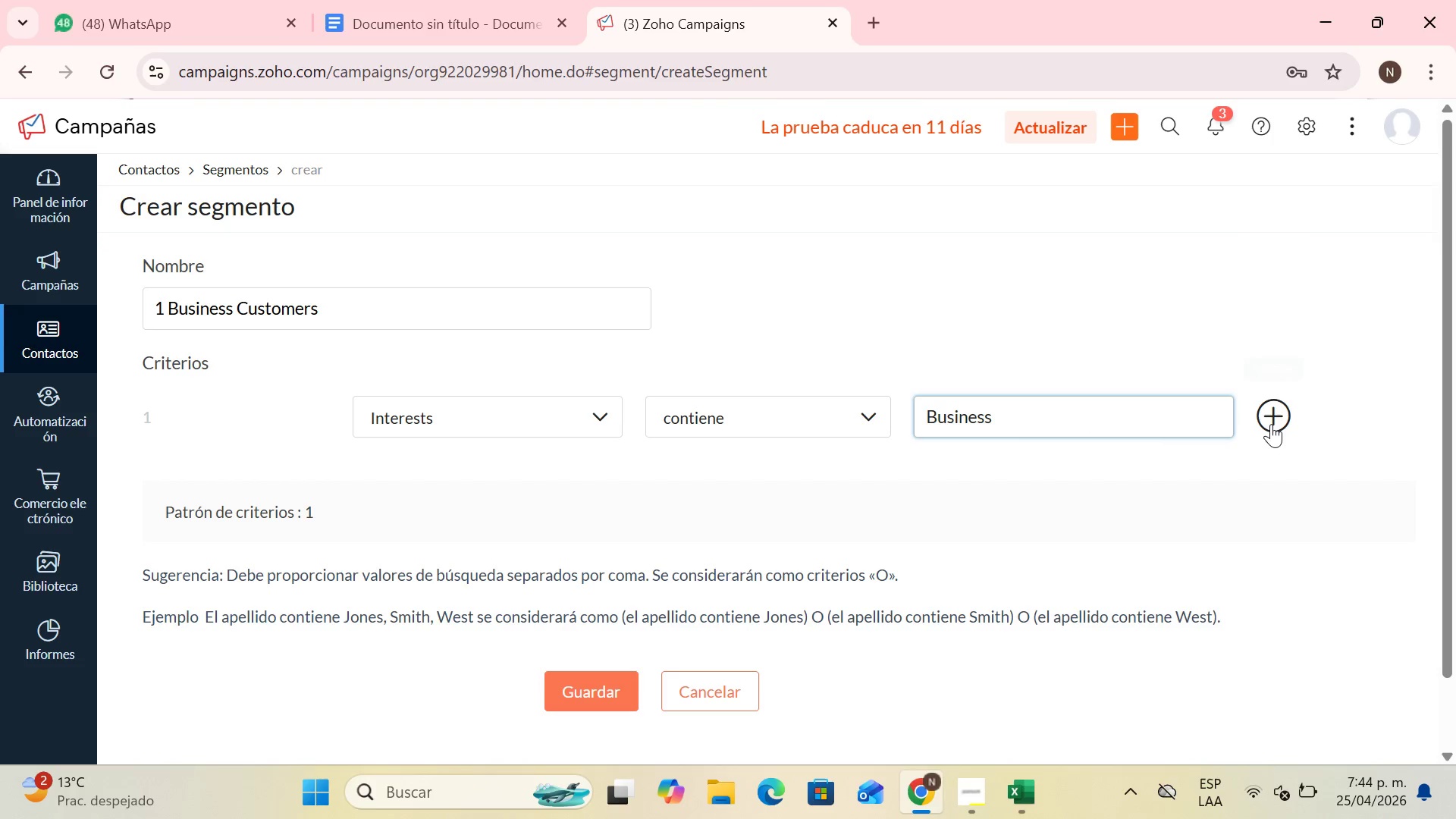 
left_click([1271, 424])
 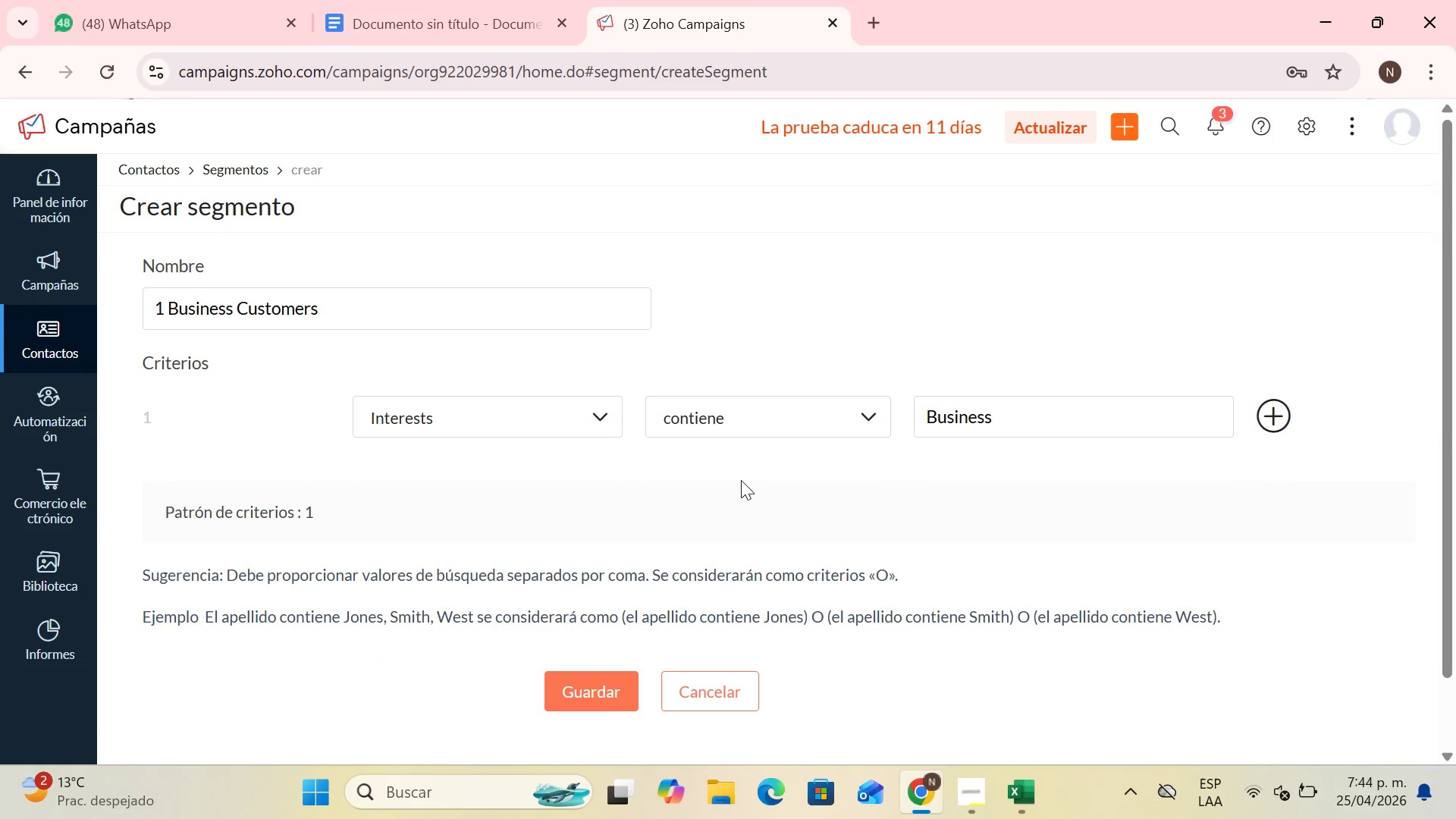 
scroll: coordinate [762, 496], scroll_direction: down, amount: 1.0
 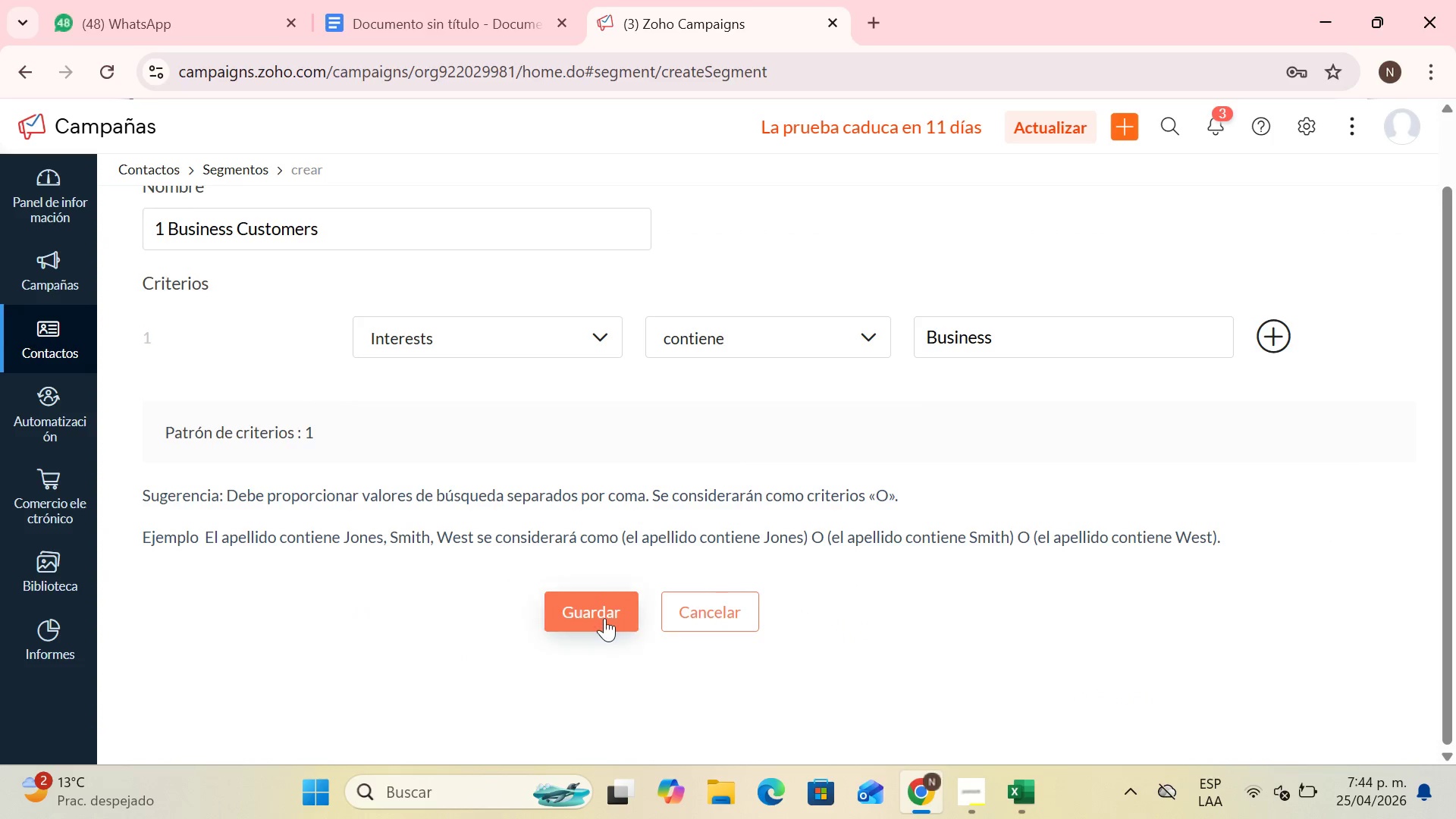 
left_click([604, 618])
 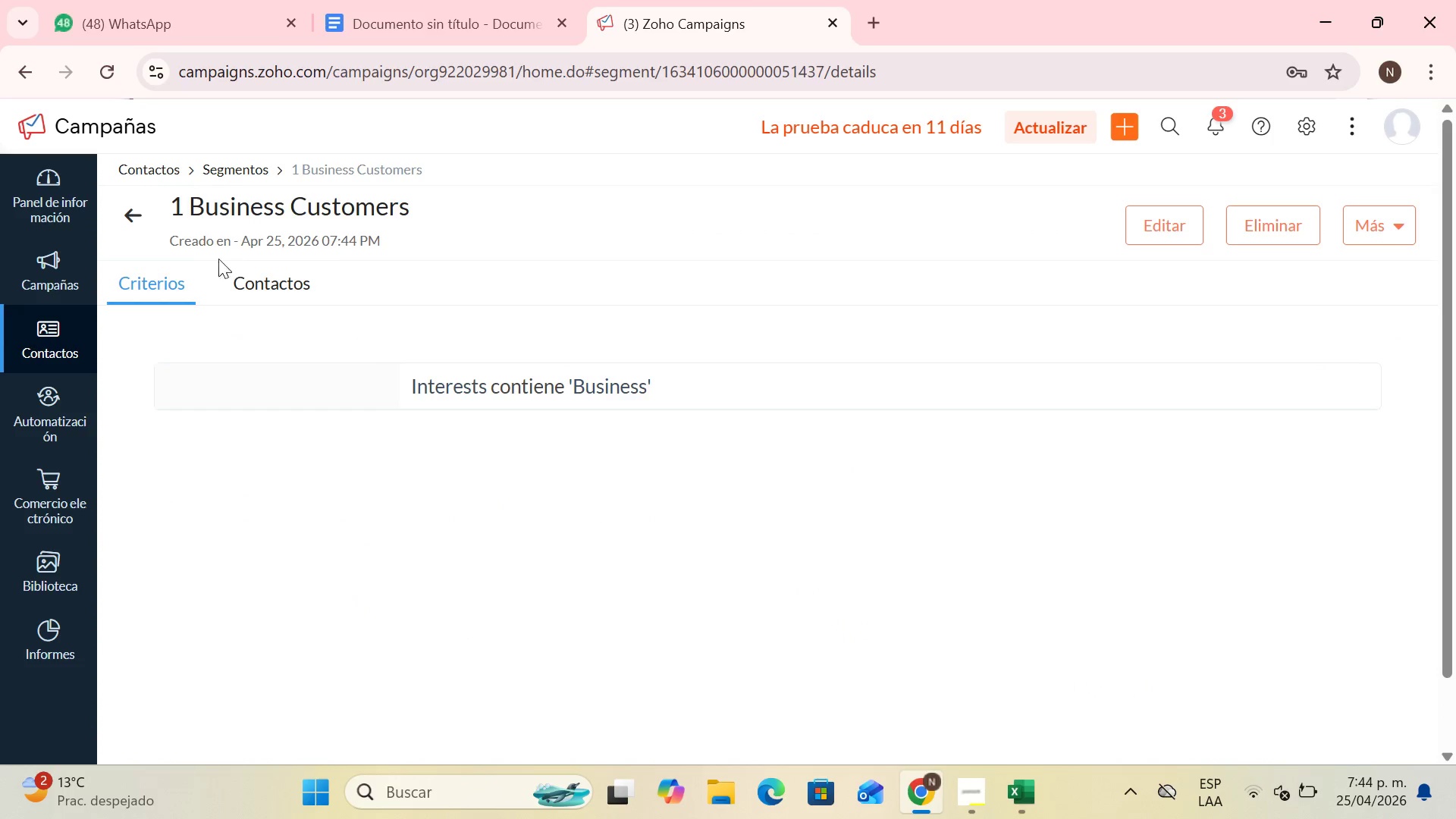 
left_click([266, 273])
 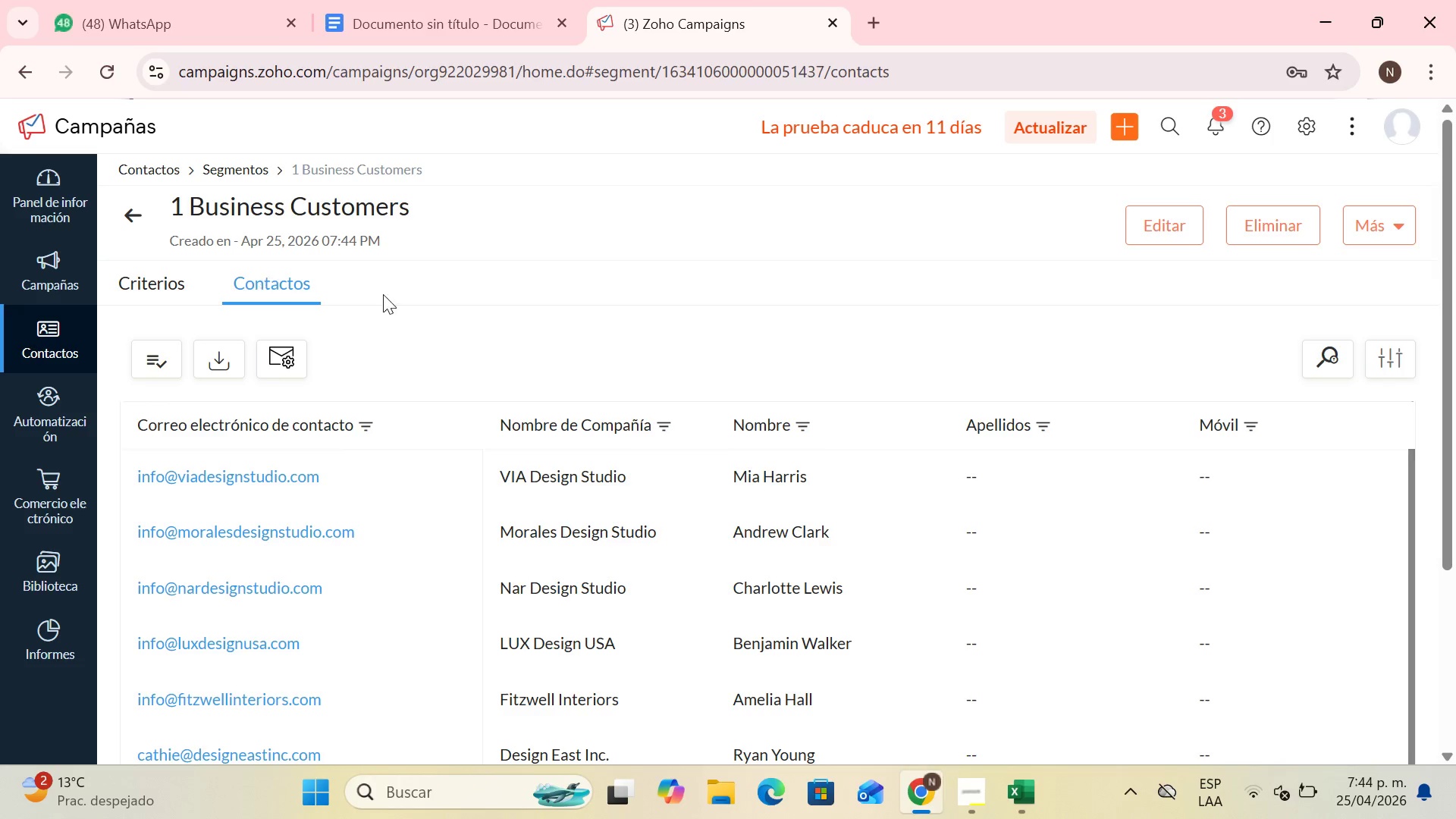 
scroll: coordinate [896, 551], scroll_direction: up, amount: 1.0
 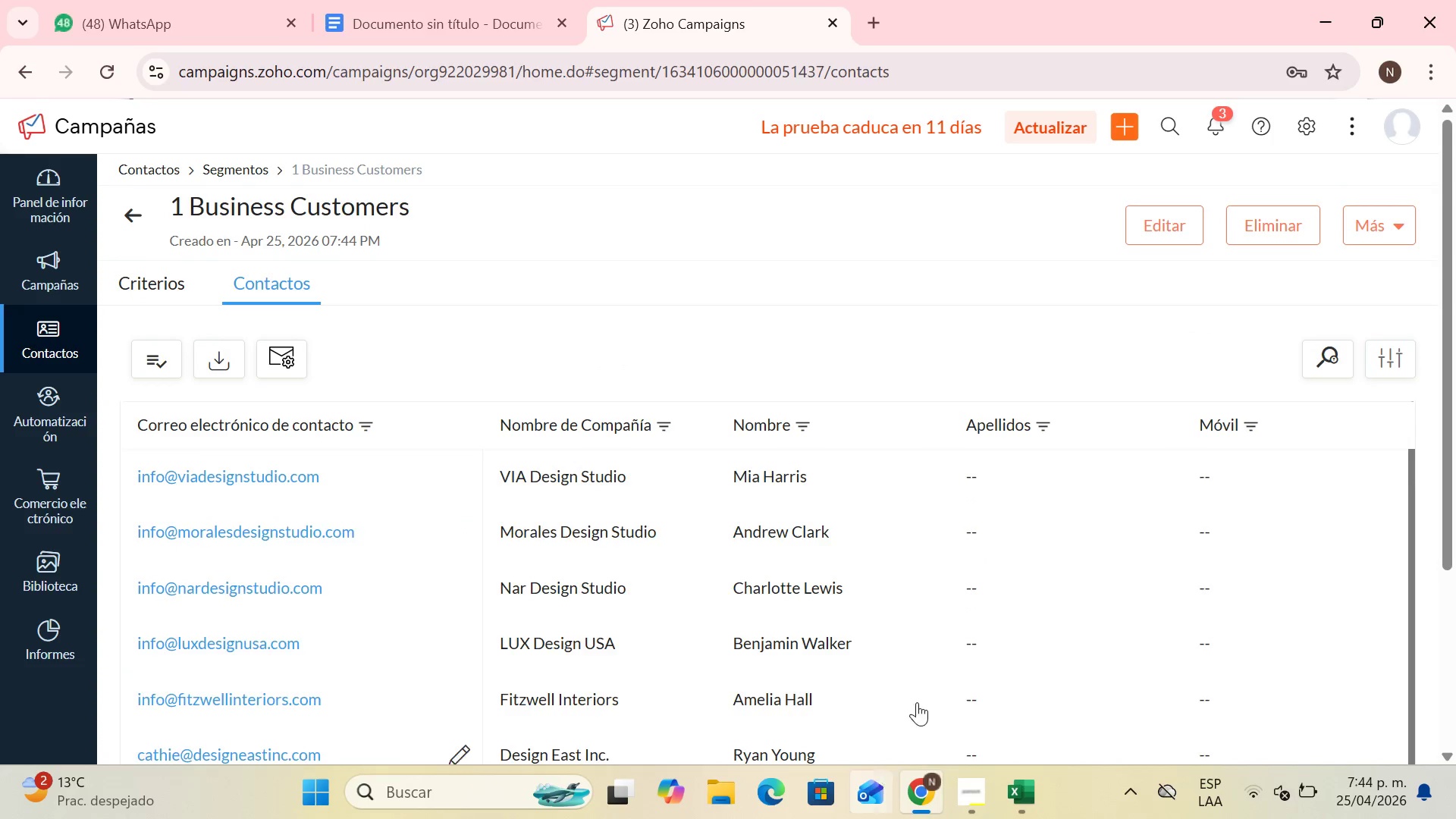 
scroll: coordinate [1331, 340], scroll_direction: down, amount: 15.0
 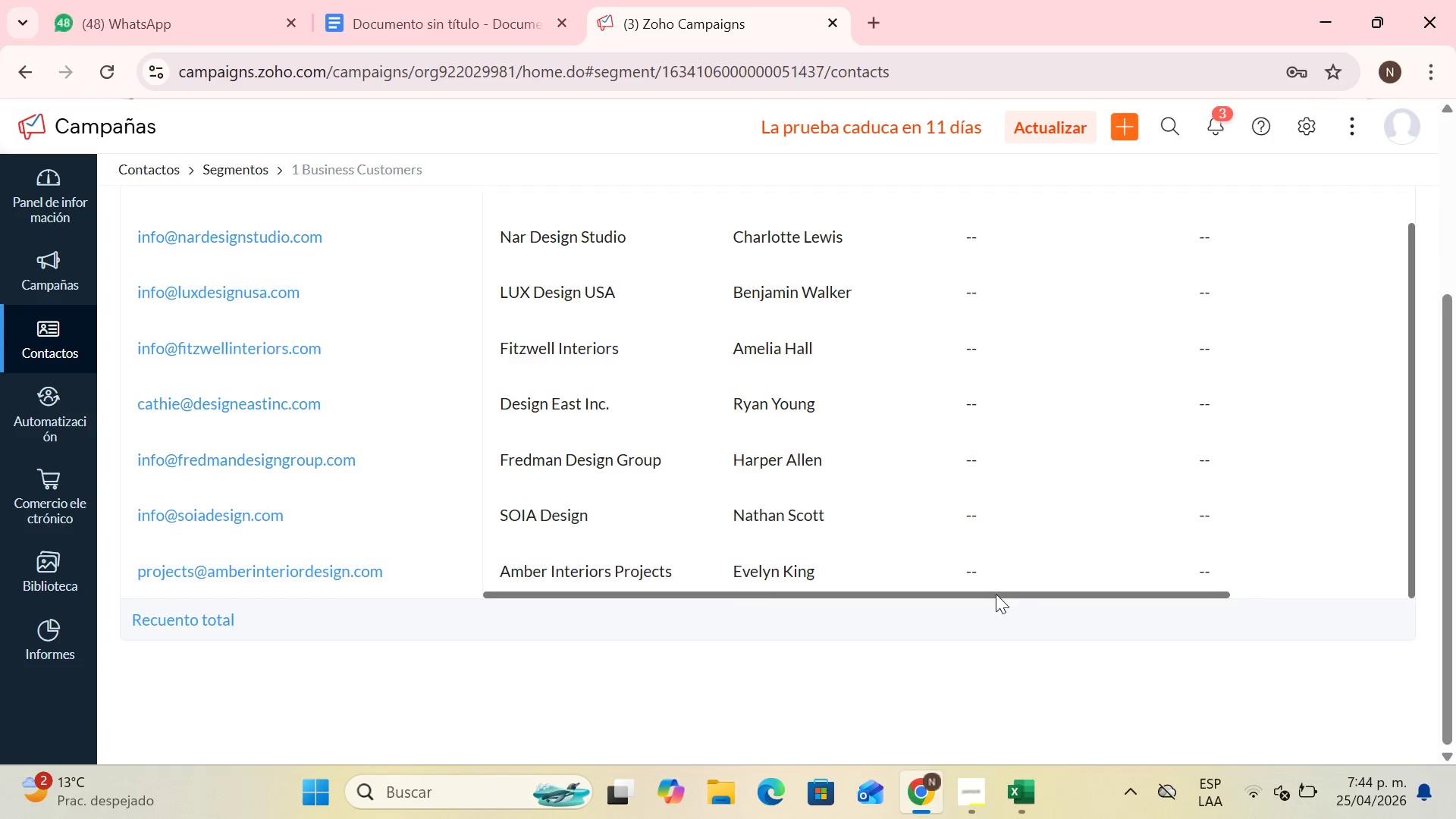 
left_click_drag(start_coordinate=[997, 592], to_coordinate=[592, 584])
 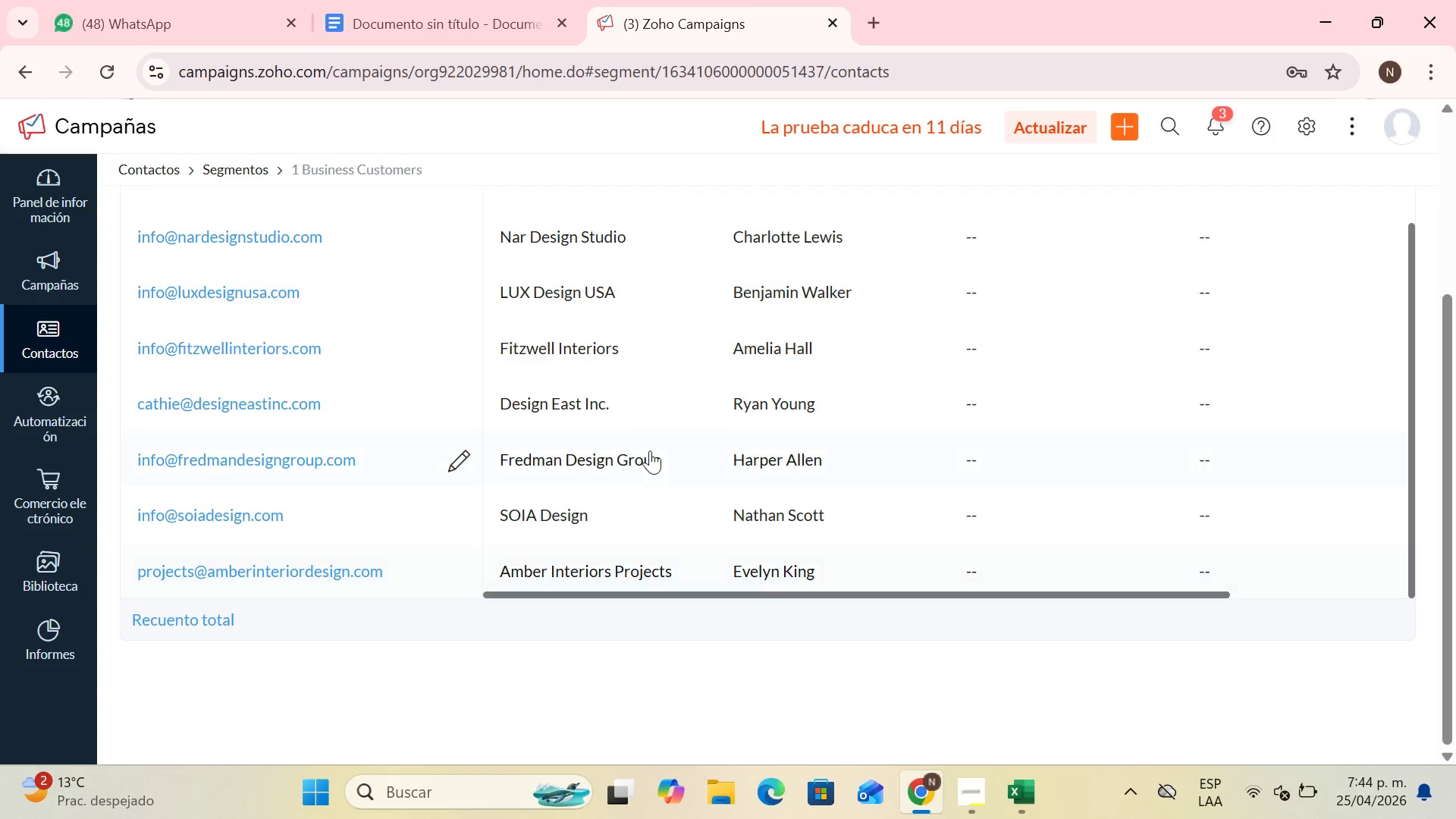 
scroll: coordinate [647, 450], scroll_direction: up, amount: 7.0
 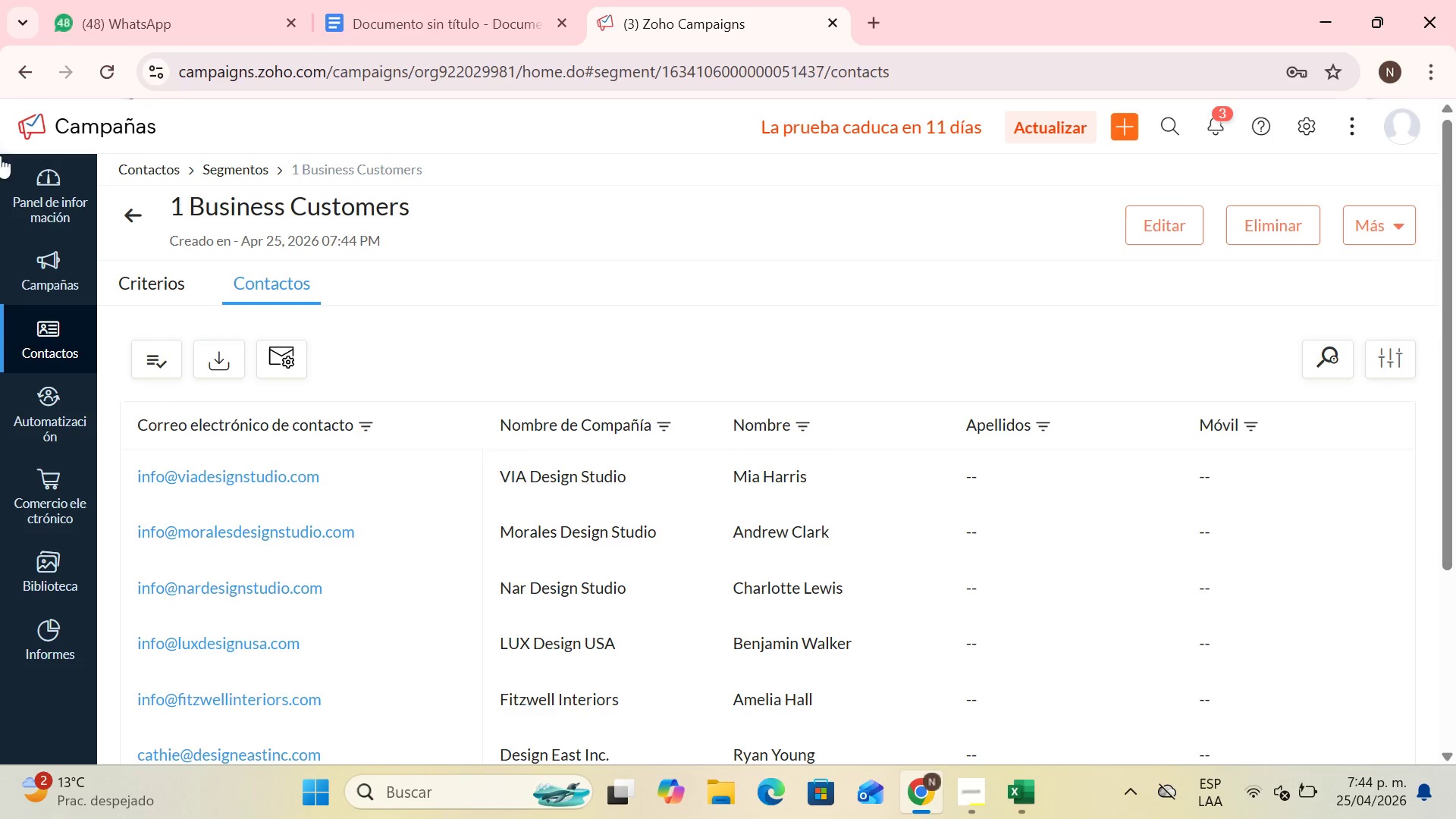 
left_click([55, 422])
 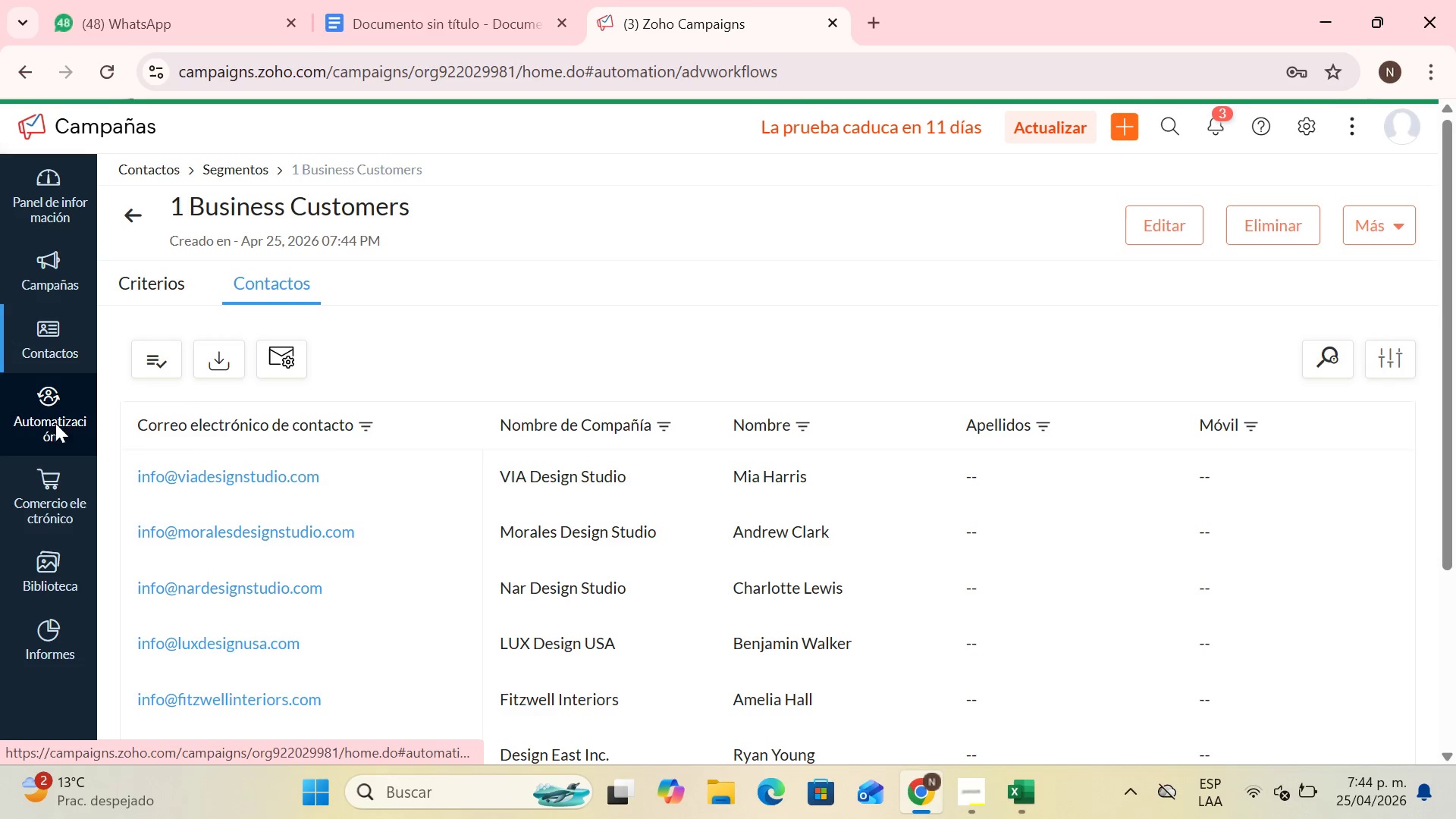 
mouse_move([107, 374])
 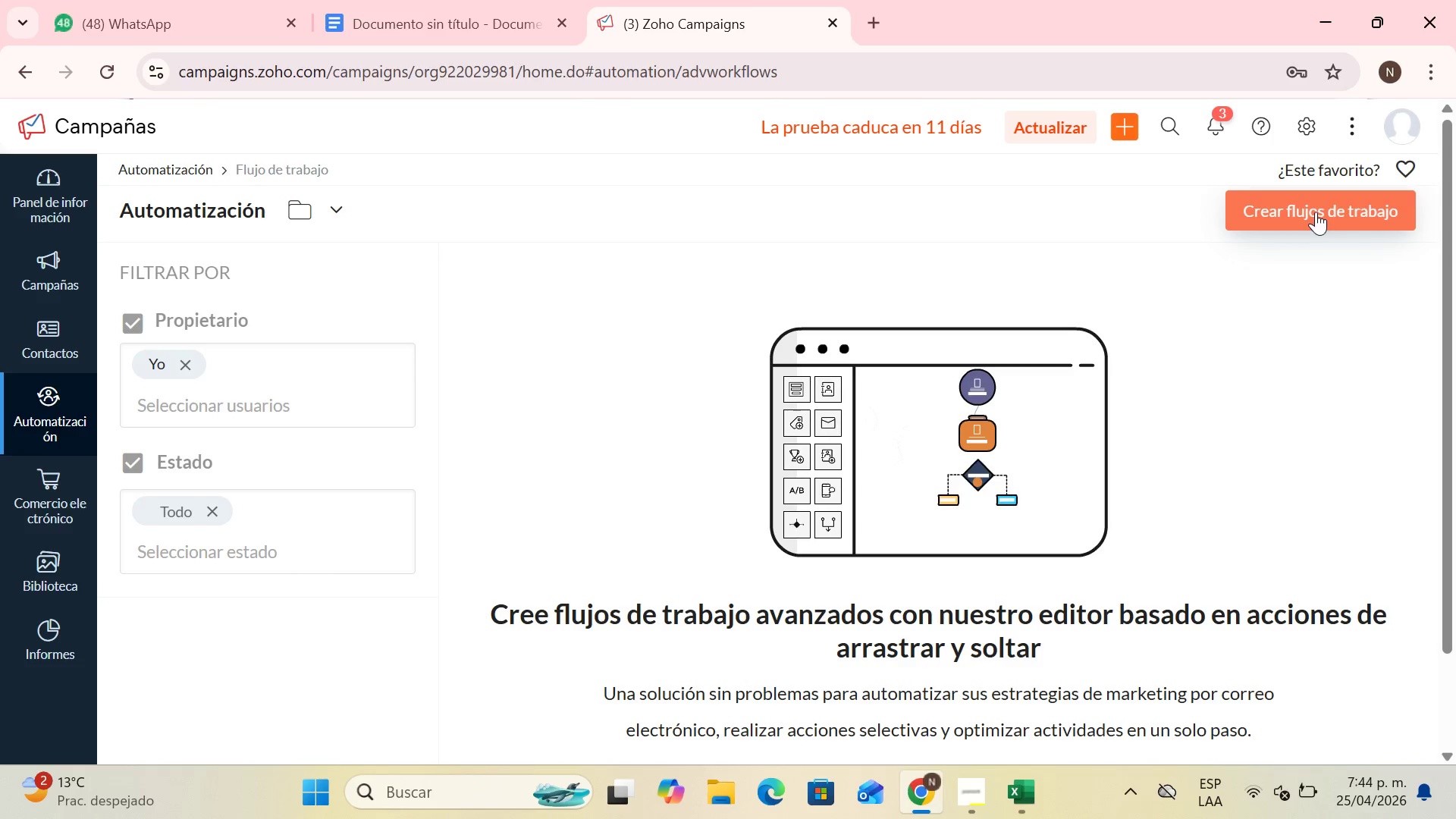 
wait(7.8)
 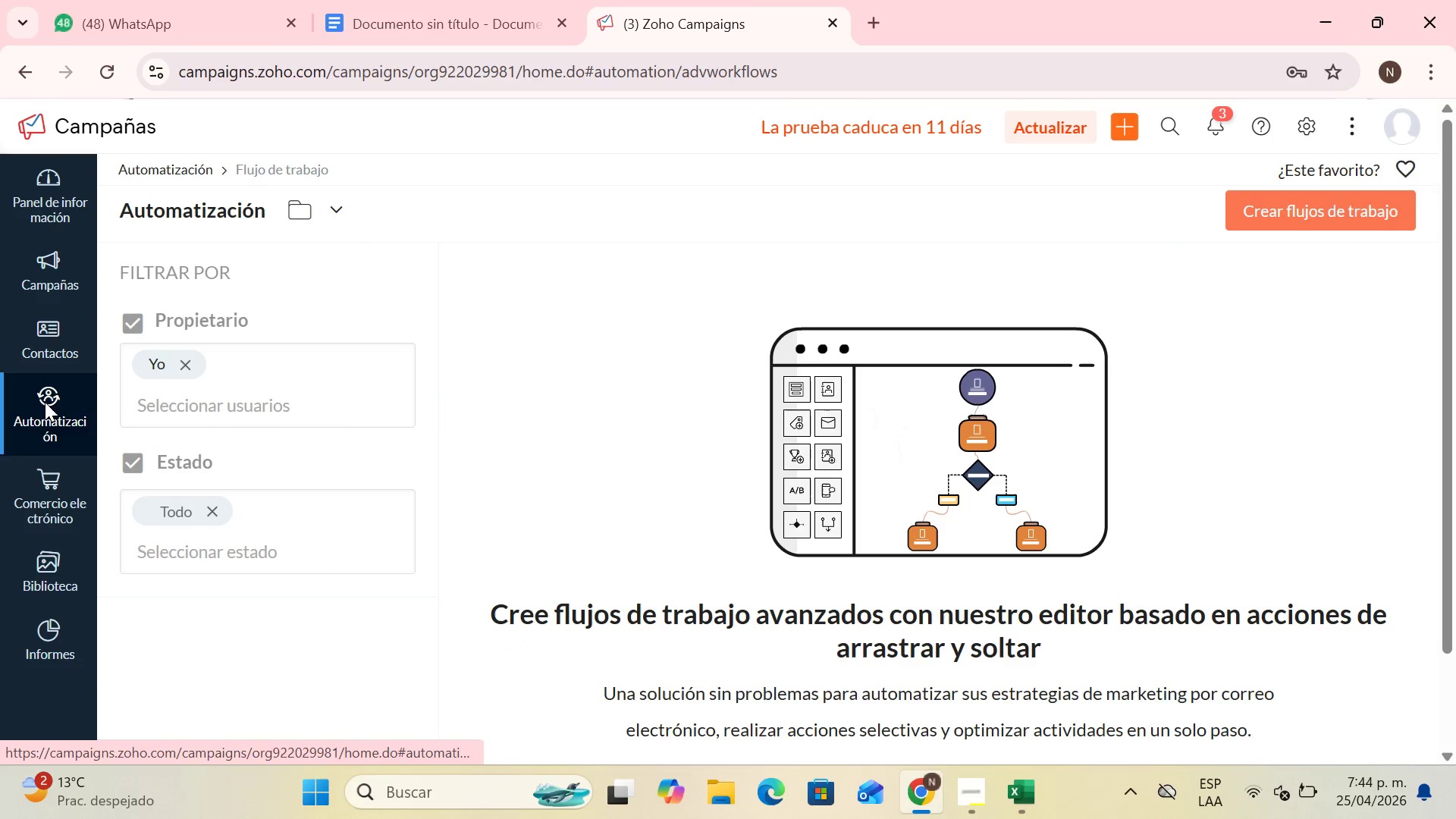 
scroll: coordinate [1064, 362], scroll_direction: up, amount: 3.0
 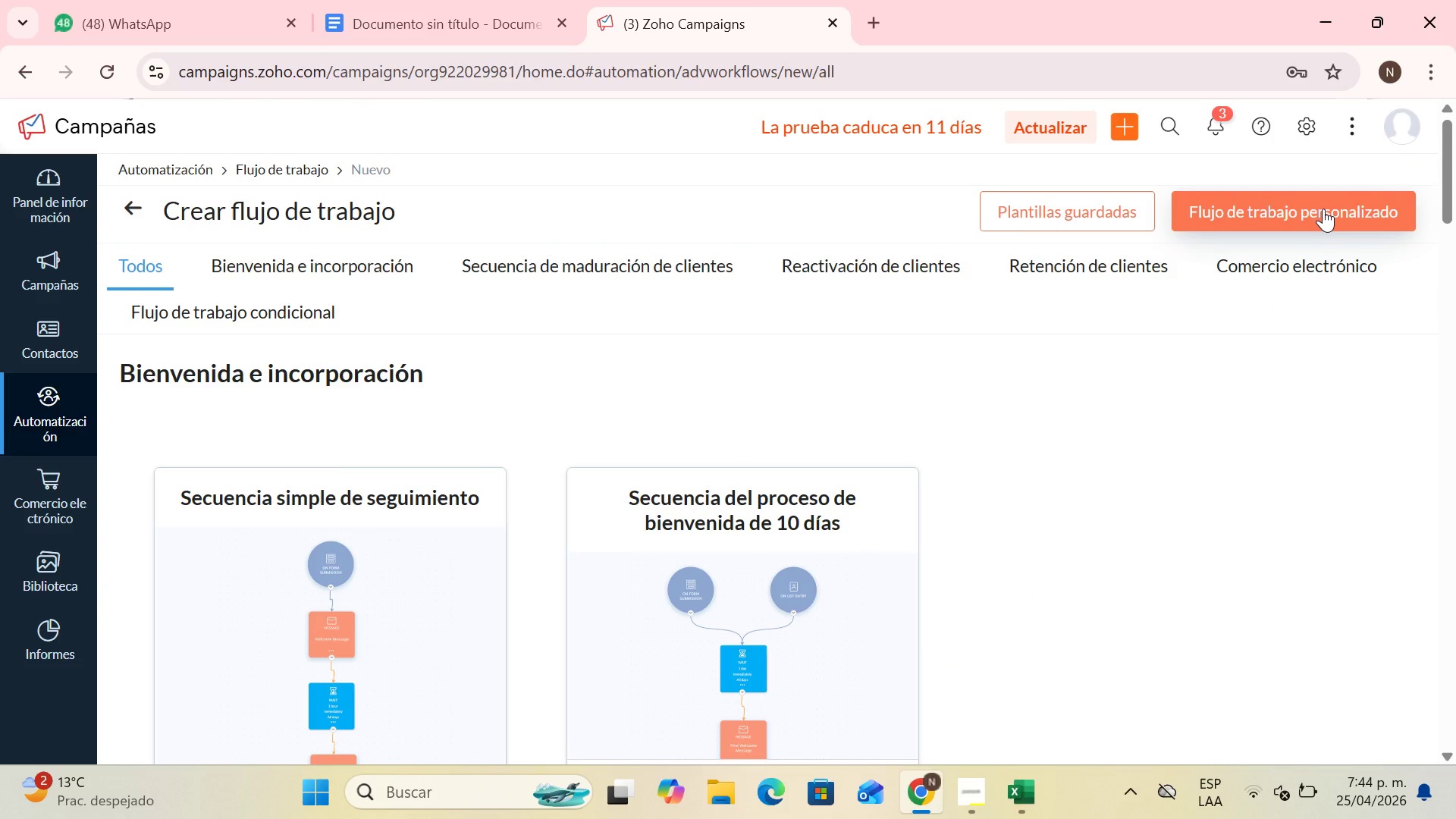 
wait(7.07)
 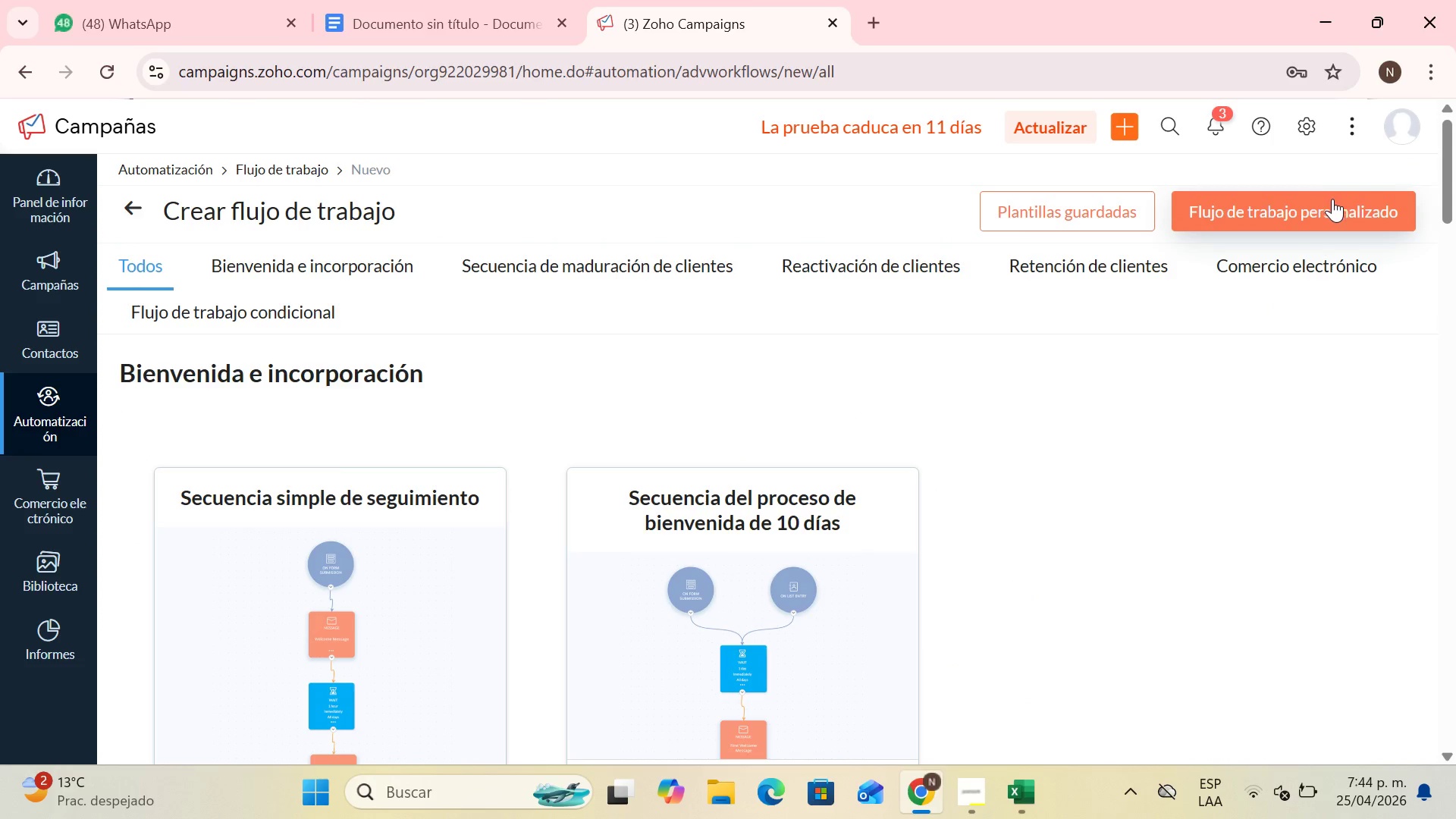 
left_click([736, 213])
 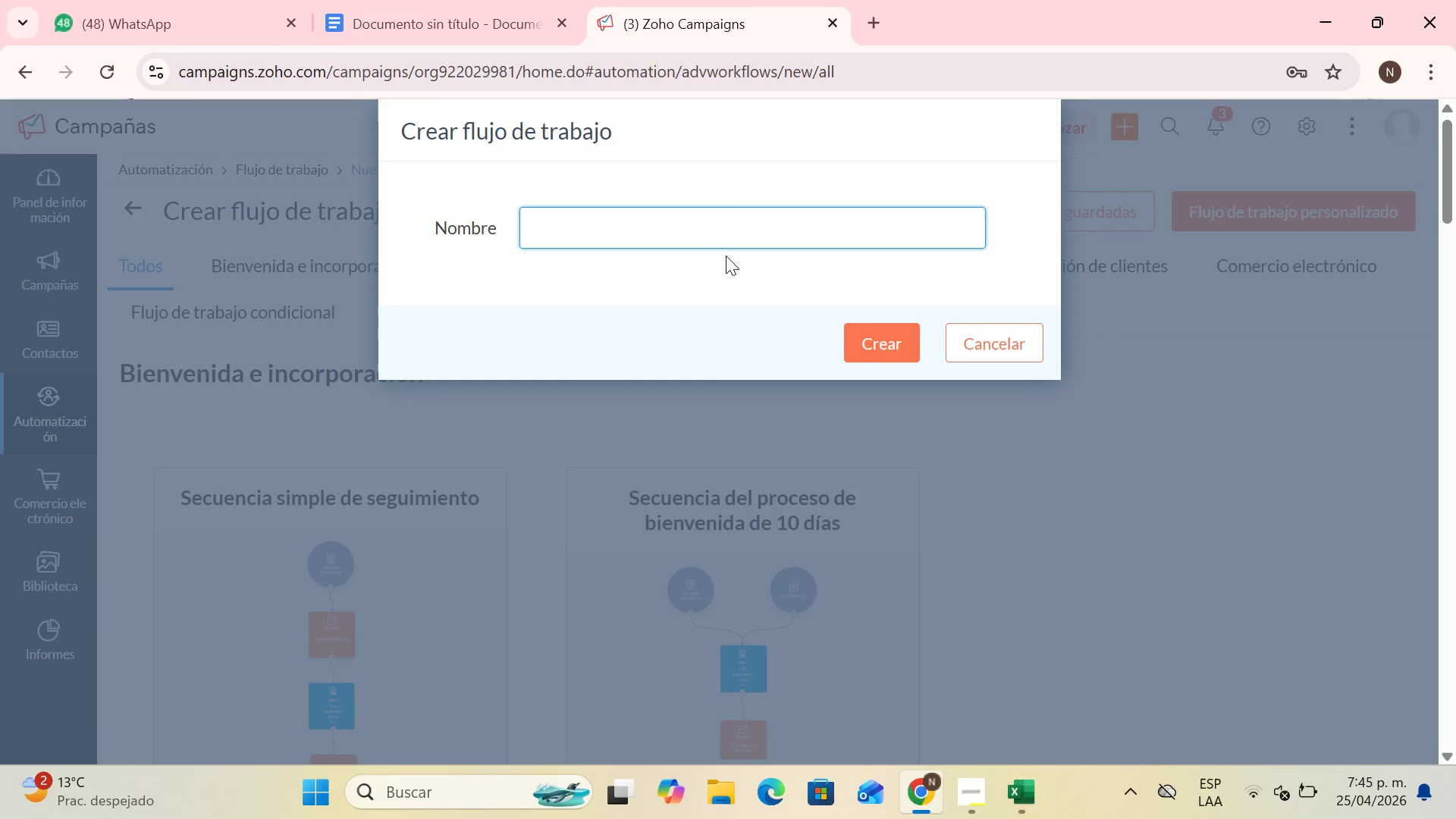 
type(Business Coustomers )
 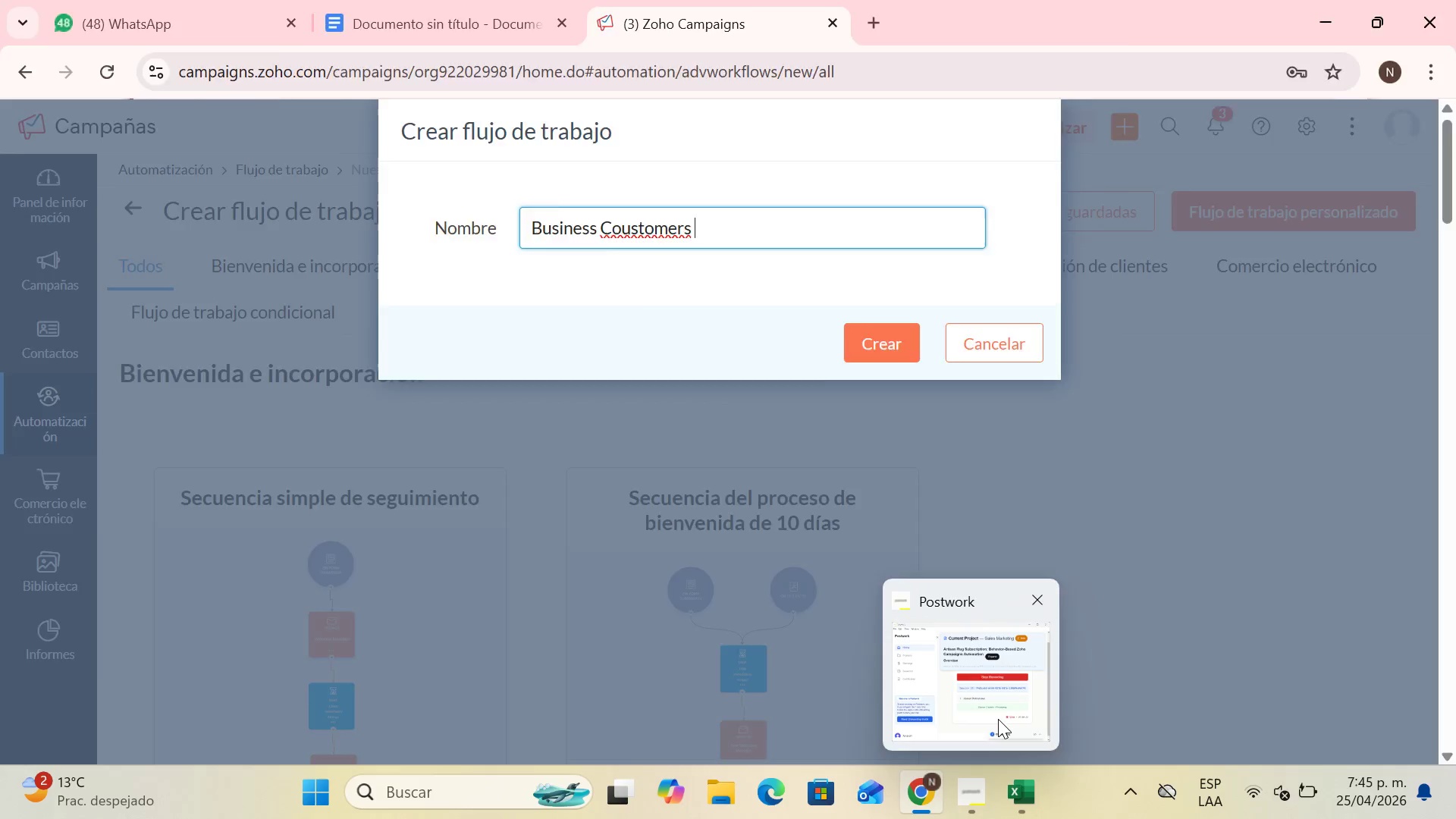 
left_click([996, 682])